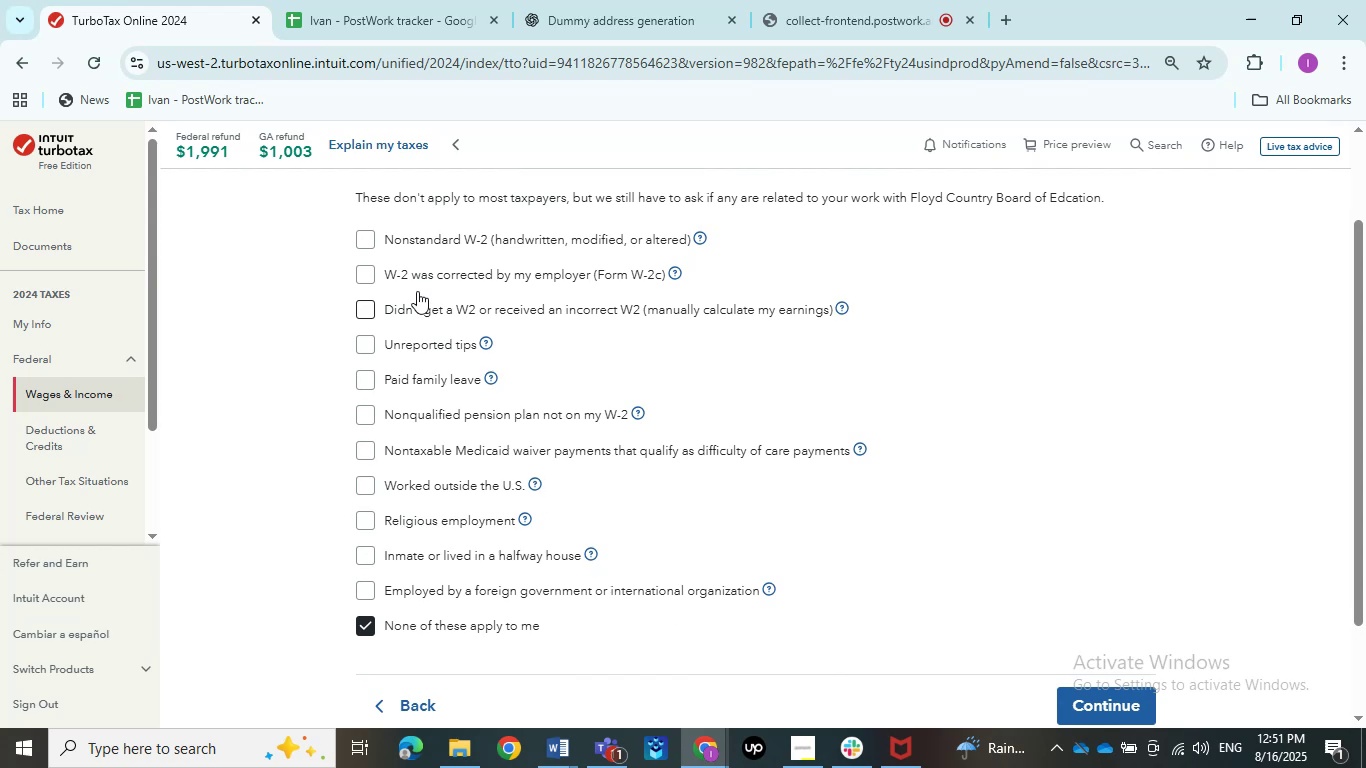 
scroll: coordinate [386, 259], scroll_direction: up, amount: 2.0
 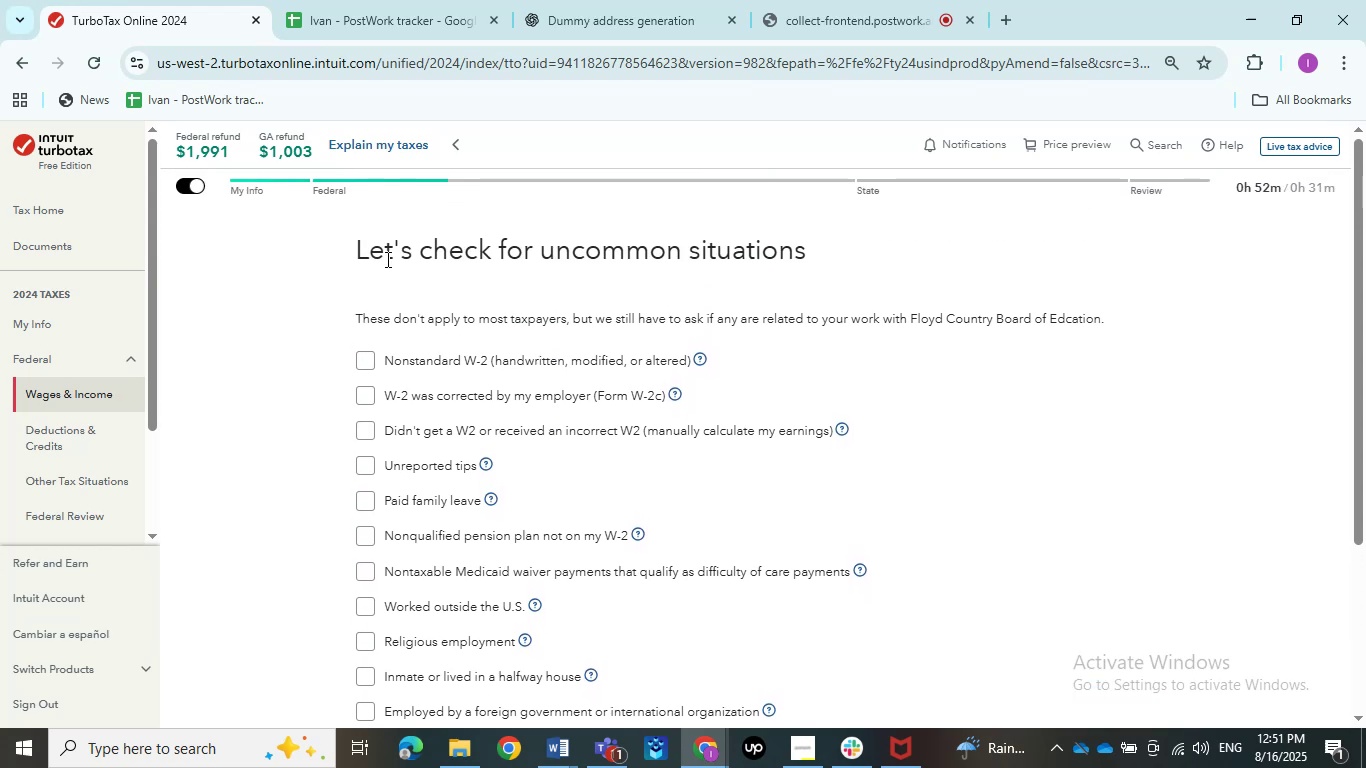 
scroll: coordinate [386, 259], scroll_direction: down, amount: 1.0
 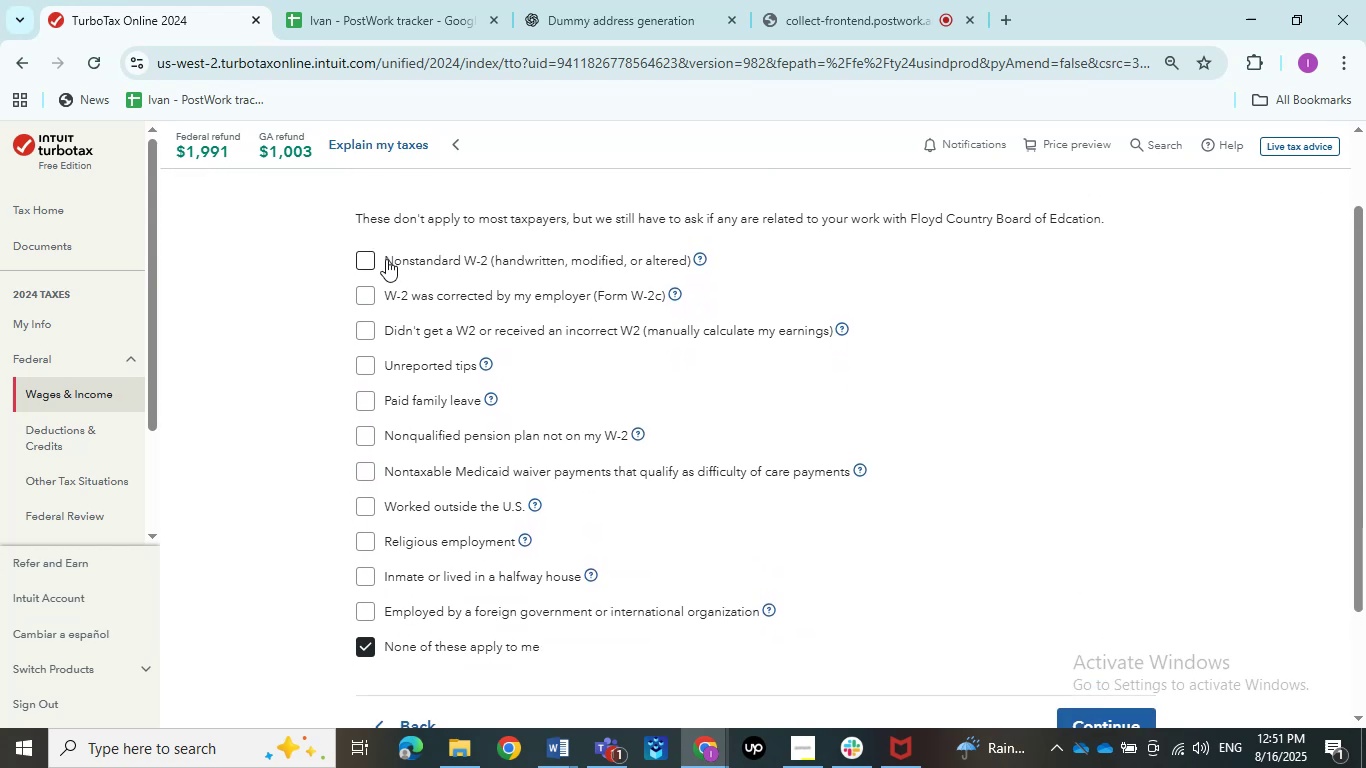 
scroll: coordinate [386, 259], scroll_direction: up, amount: 1.0
 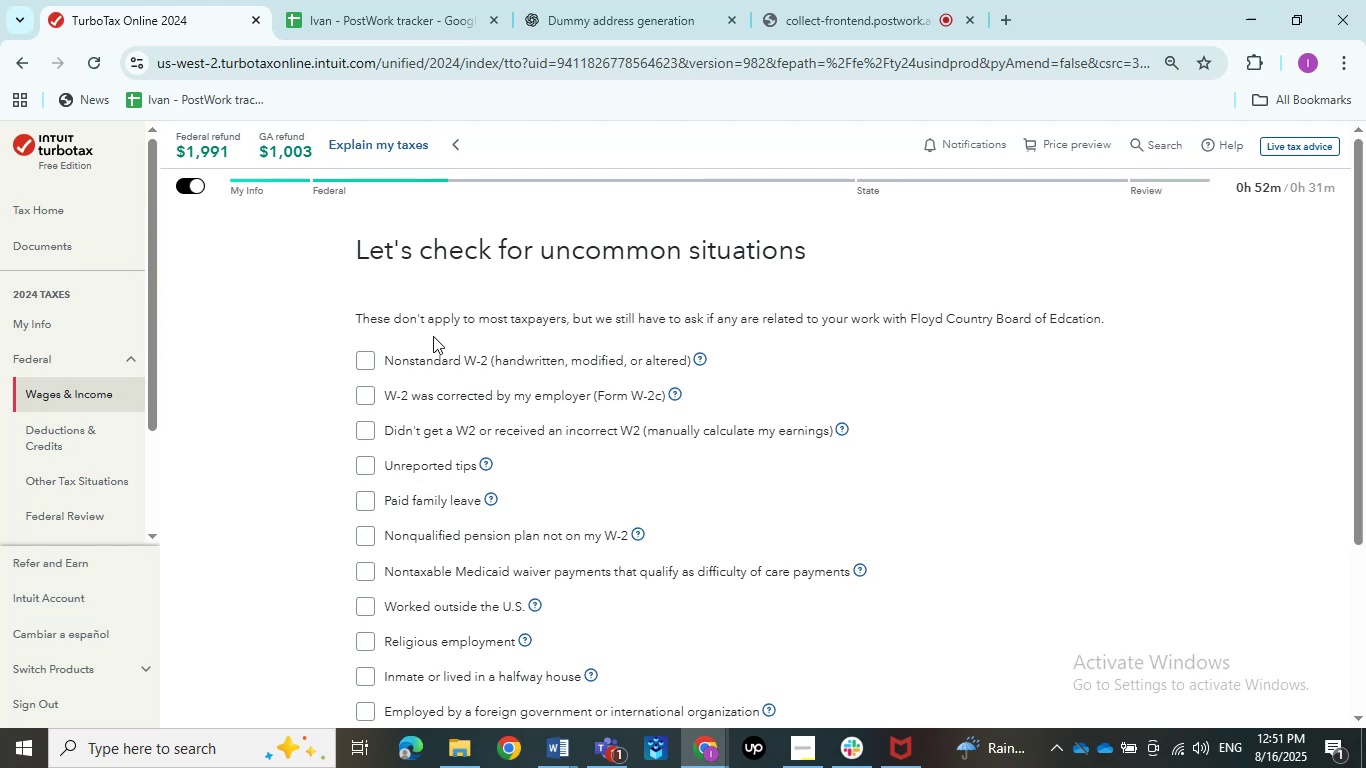 
wait(14.74)
 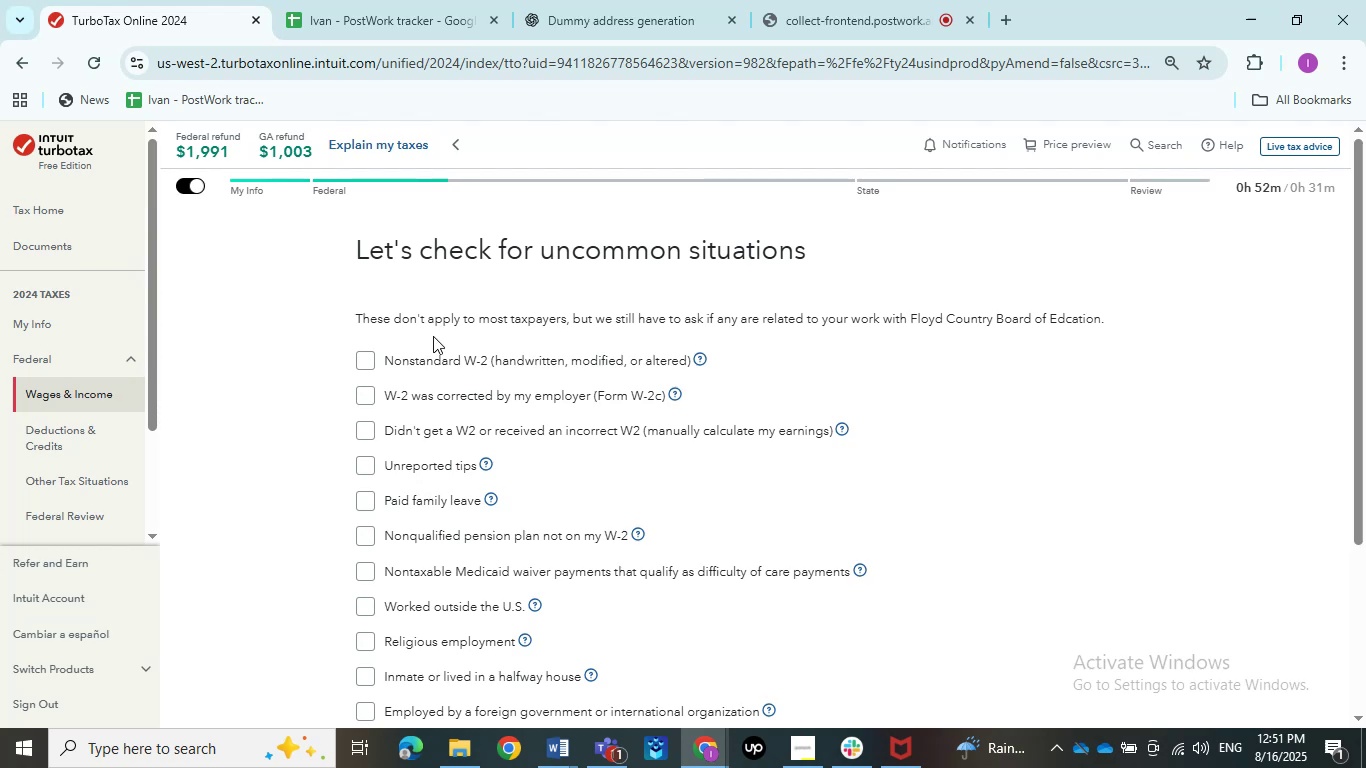 
scroll: coordinate [402, 411], scroll_direction: down, amount: 1.0
 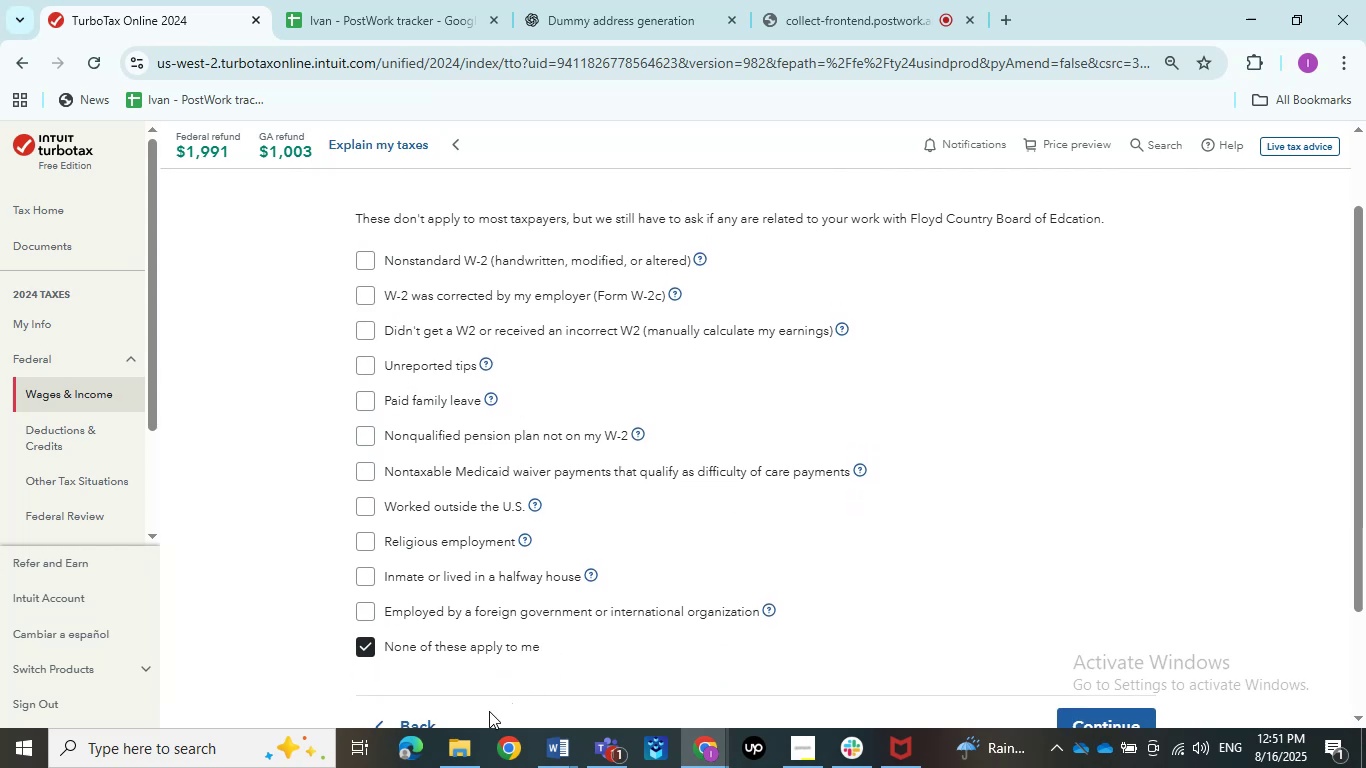 
left_click([464, 747])
 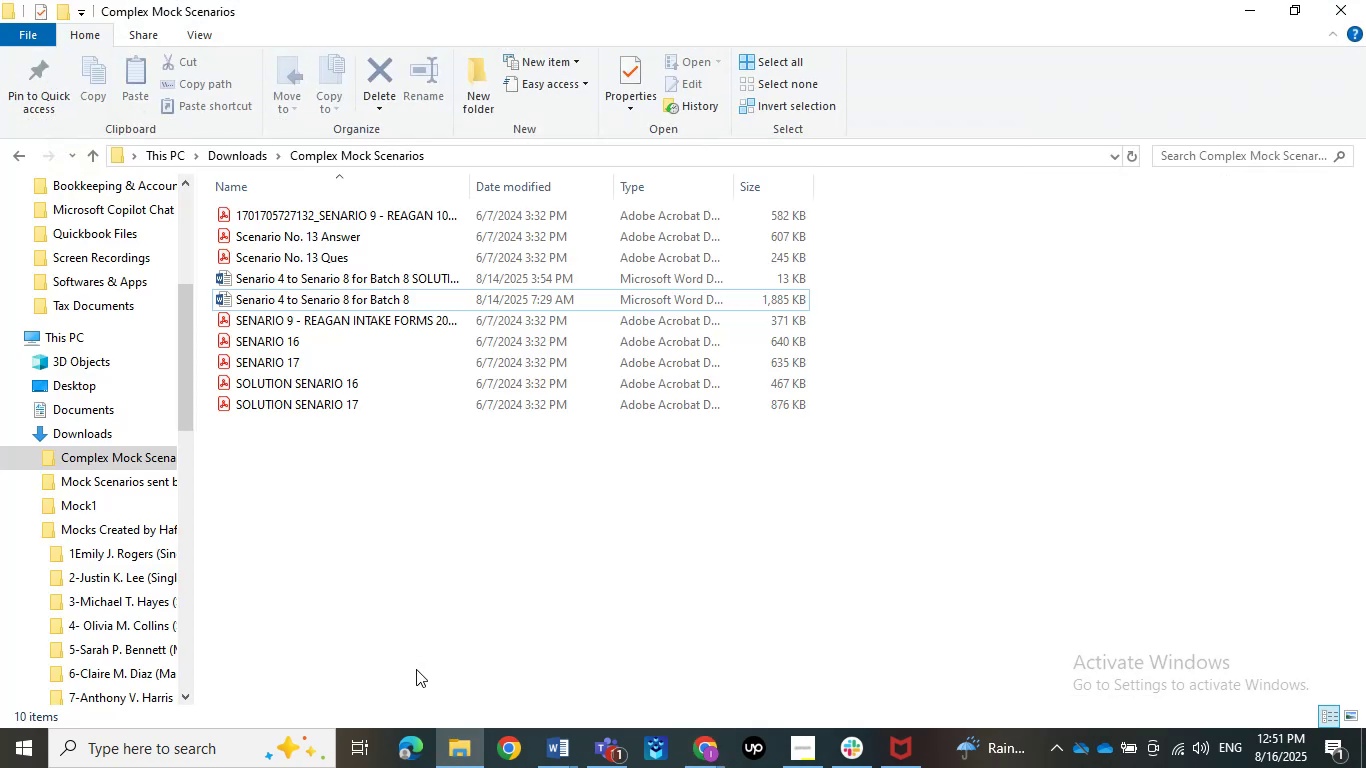 
left_click_drag(start_coordinate=[456, 740], to_coordinate=[462, 741])
 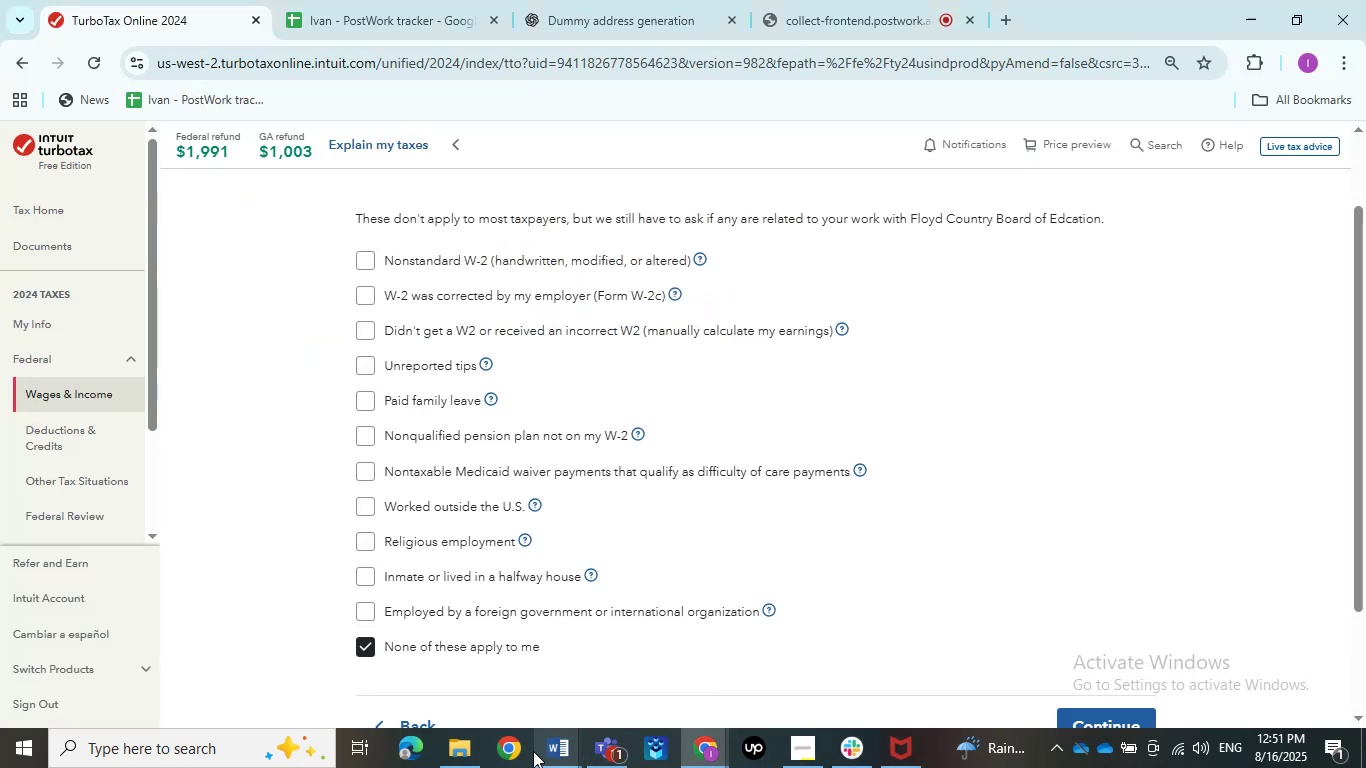 
left_click([541, 751])
 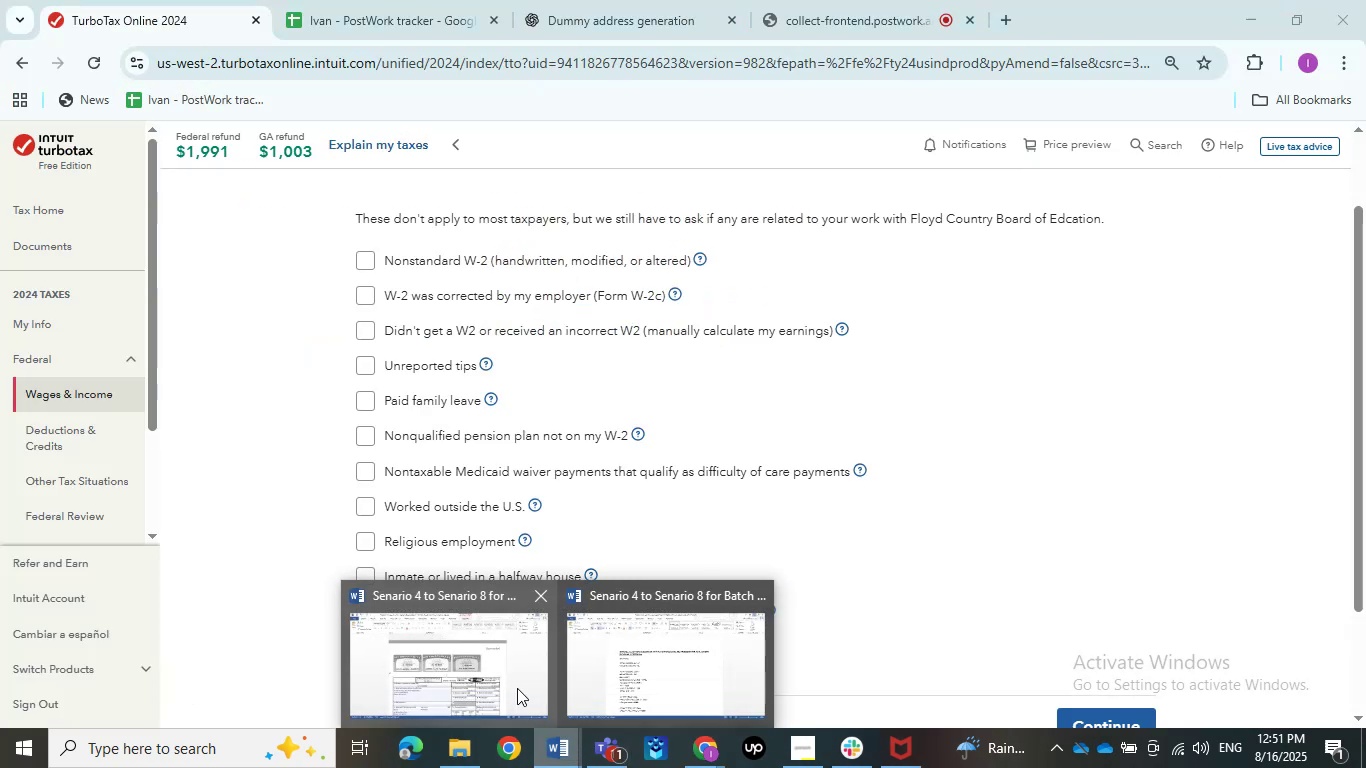 
left_click([517, 688])
 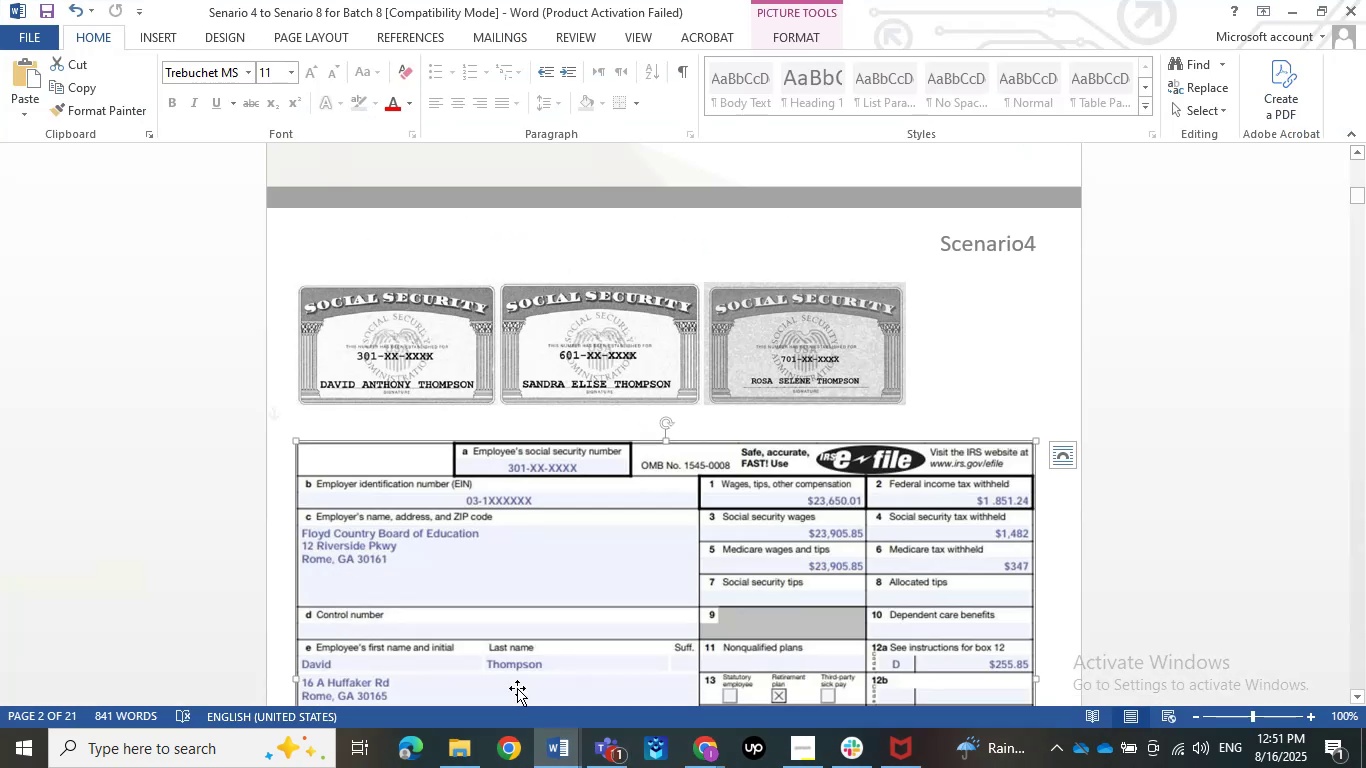 
scroll: coordinate [577, 655], scroll_direction: up, amount: 19.0
 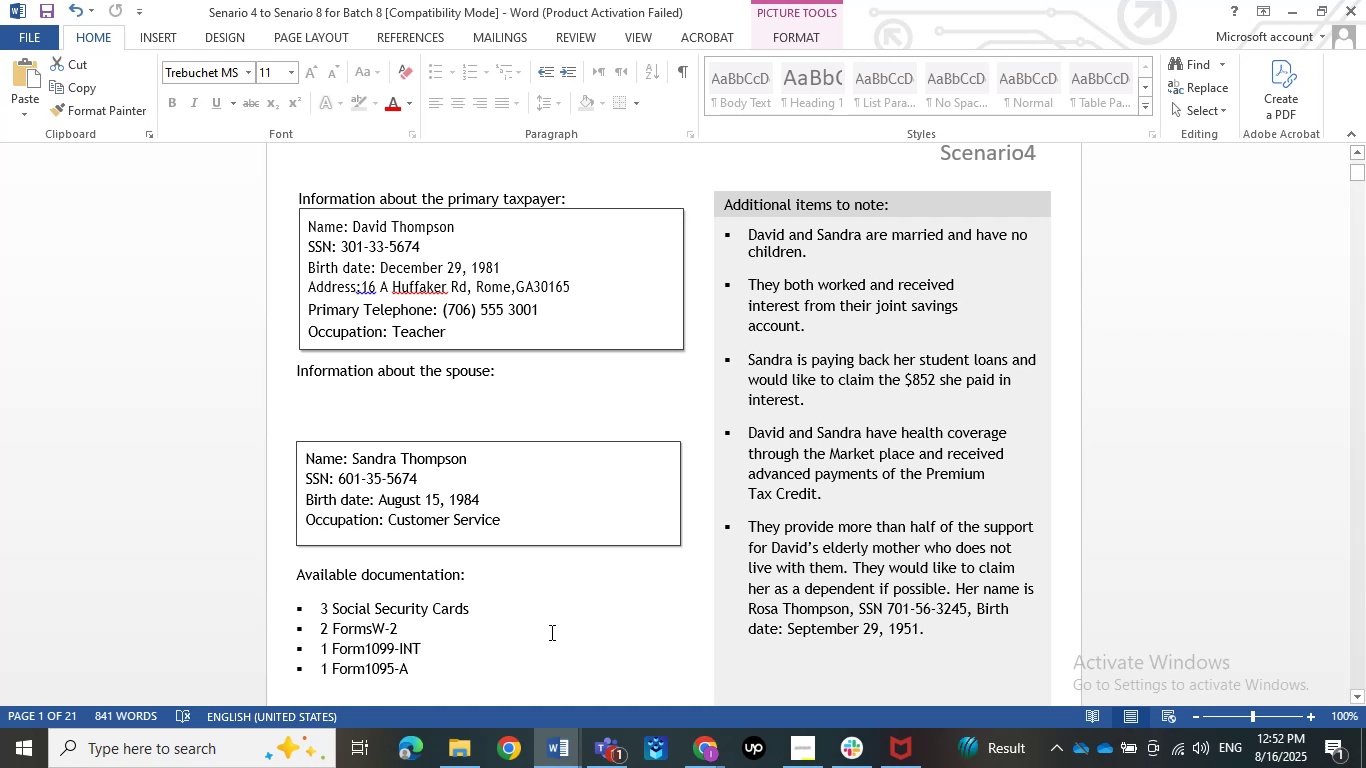 
wait(13.9)
 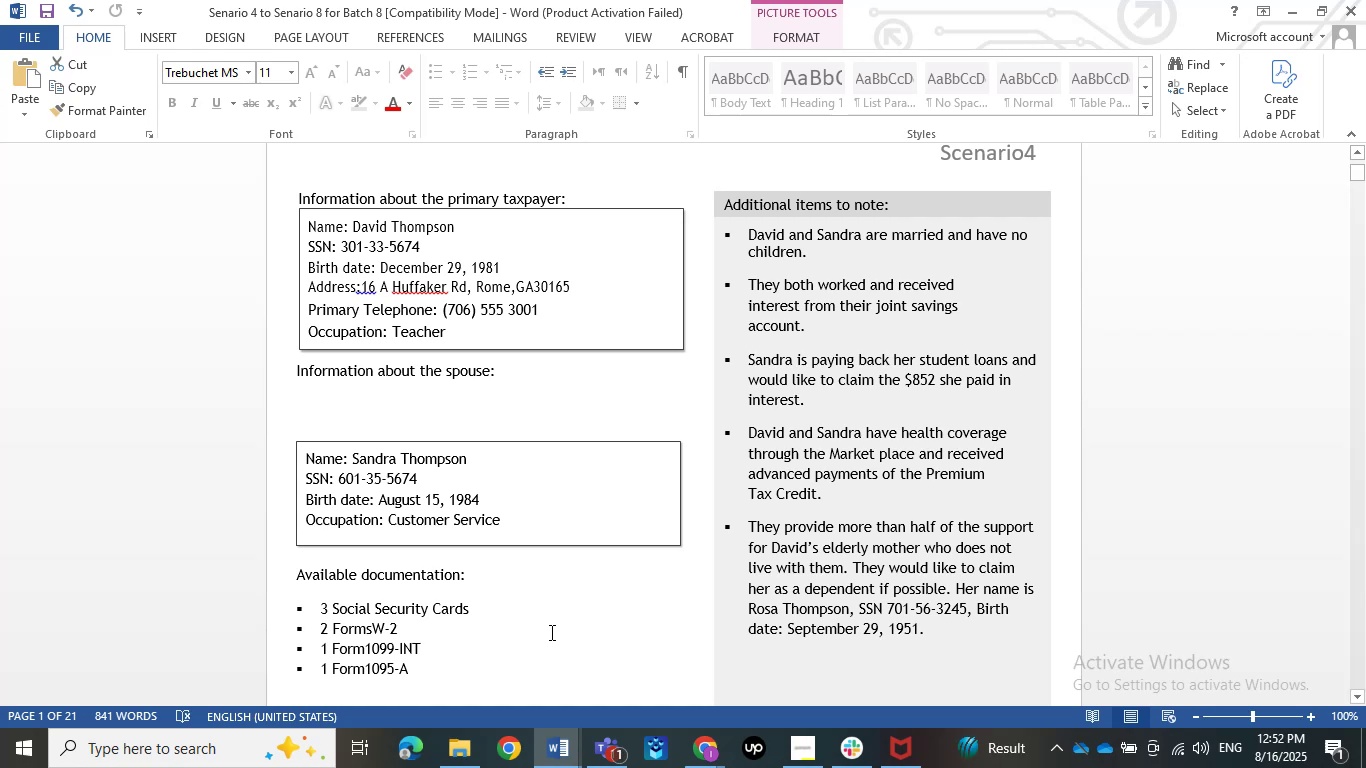 
scroll: coordinate [550, 632], scroll_direction: up, amount: 2.0
 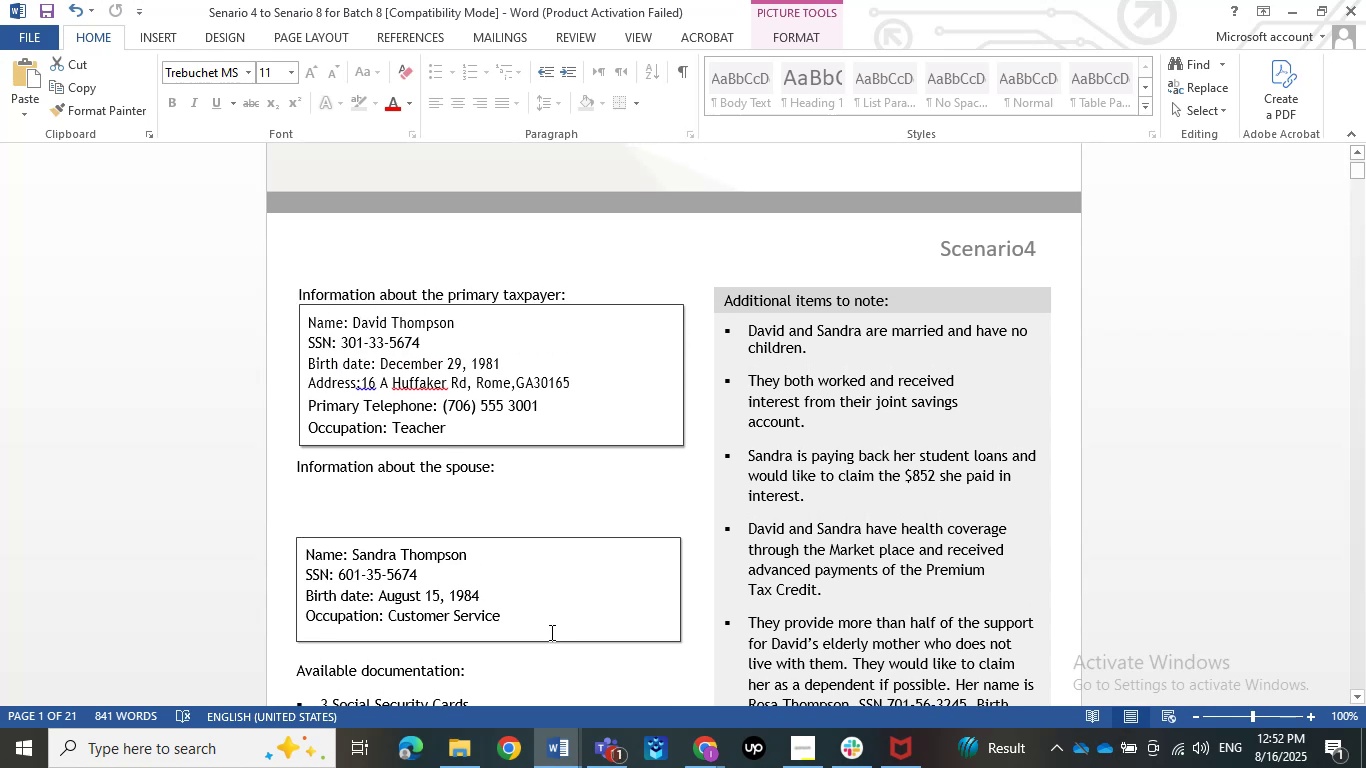 
scroll: coordinate [550, 632], scroll_direction: none, amount: 0.0
 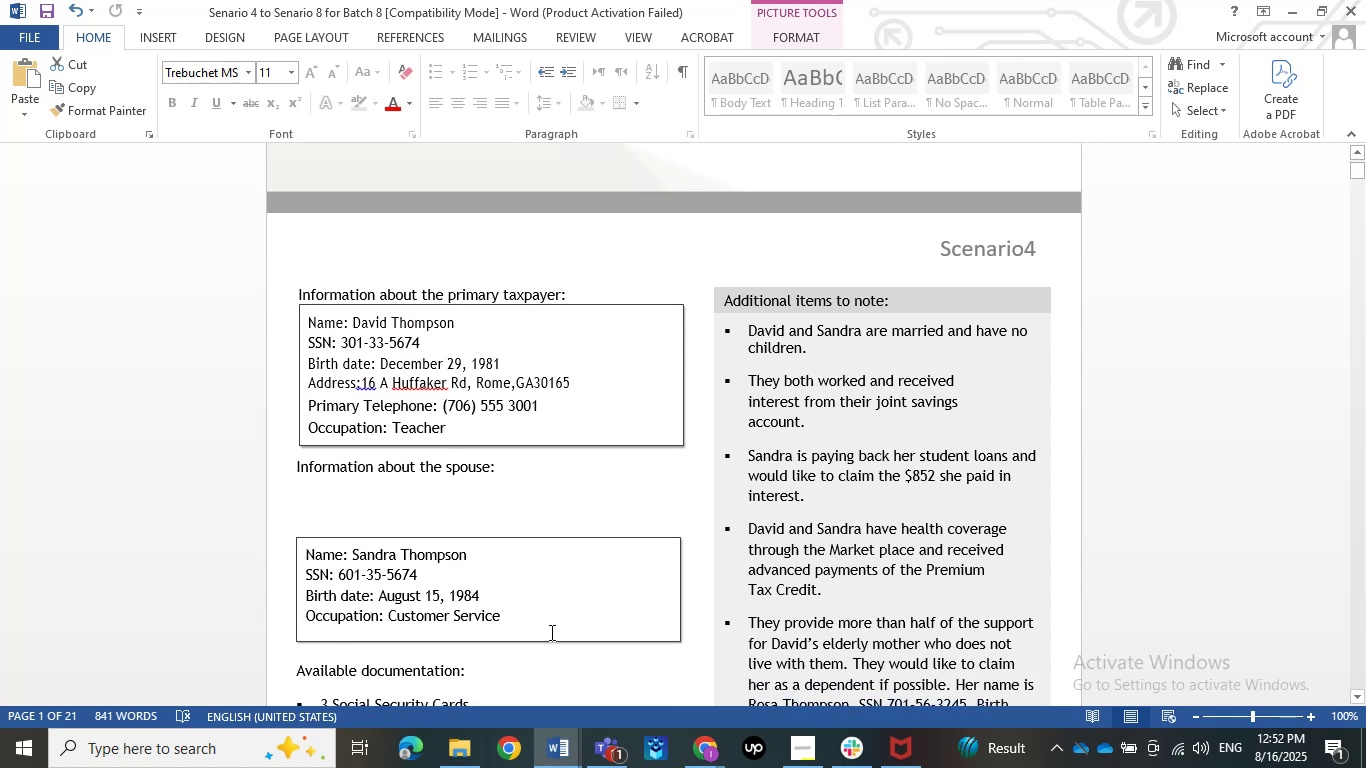 
scroll: coordinate [550, 632], scroll_direction: up, amount: 2.0
 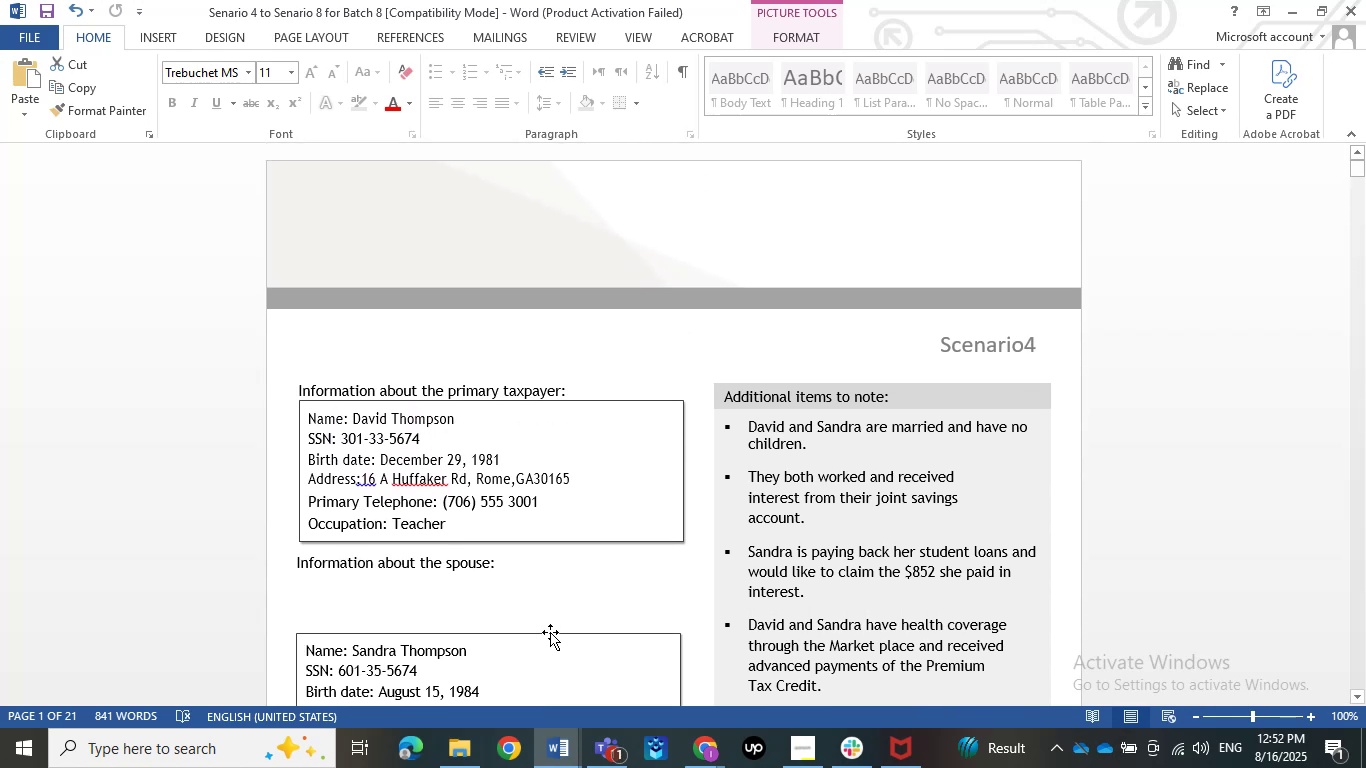 
scroll: coordinate [550, 632], scroll_direction: down, amount: 2.0
 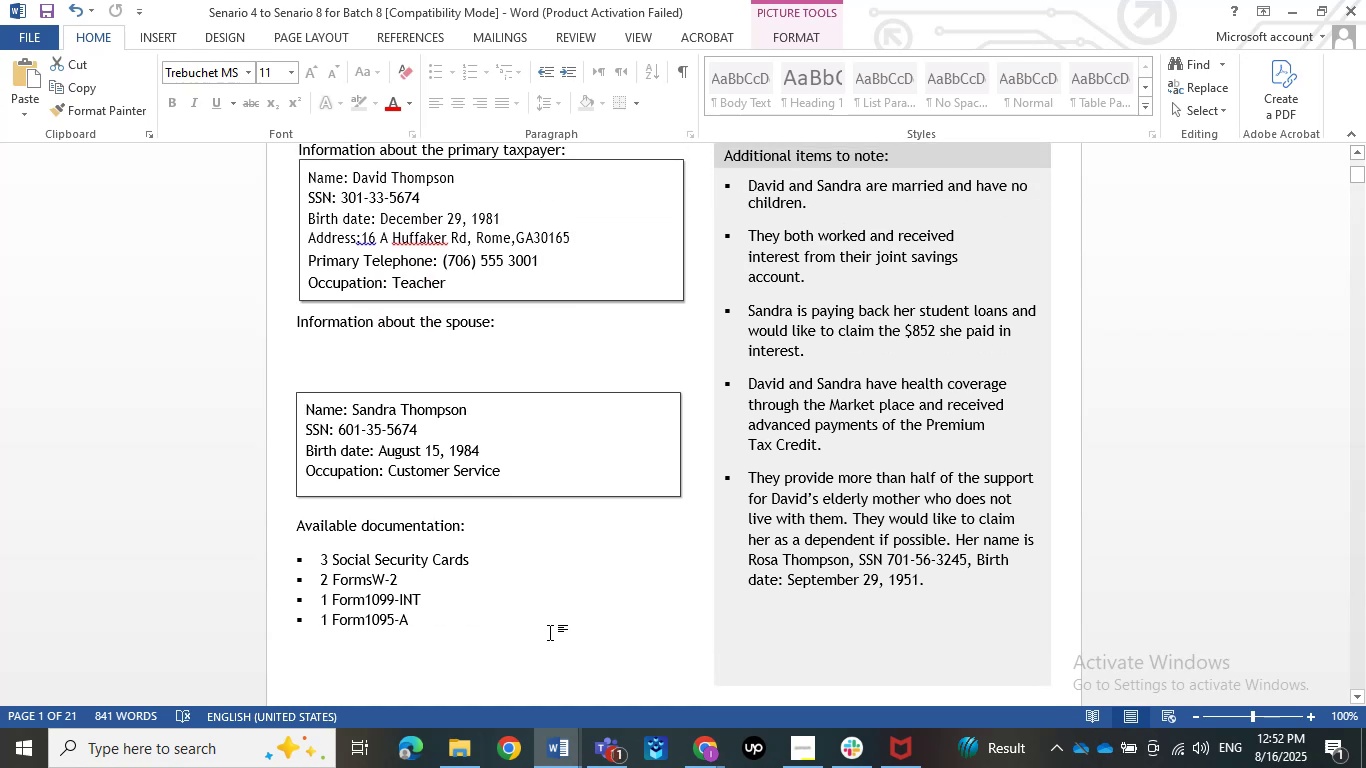 
scroll: coordinate [550, 632], scroll_direction: up, amount: 1.0
 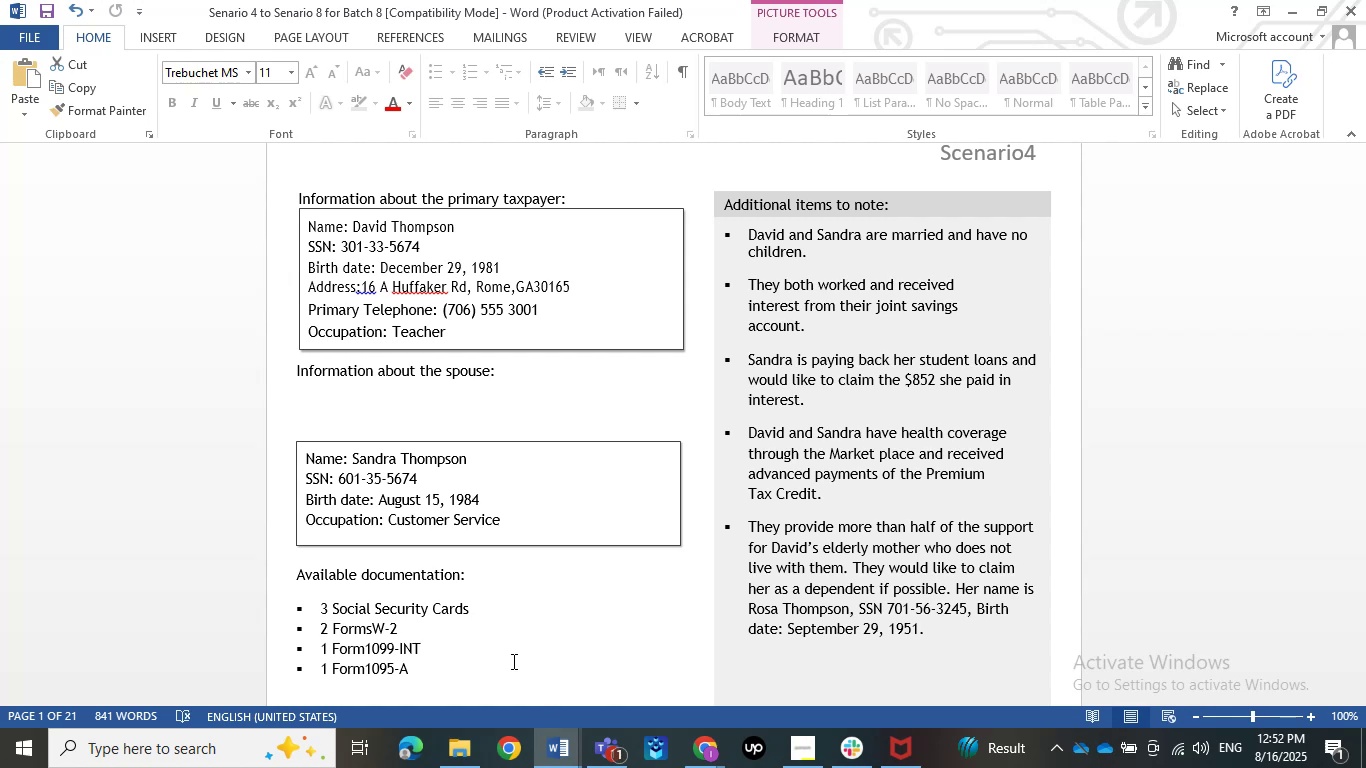 
wait(28.37)
 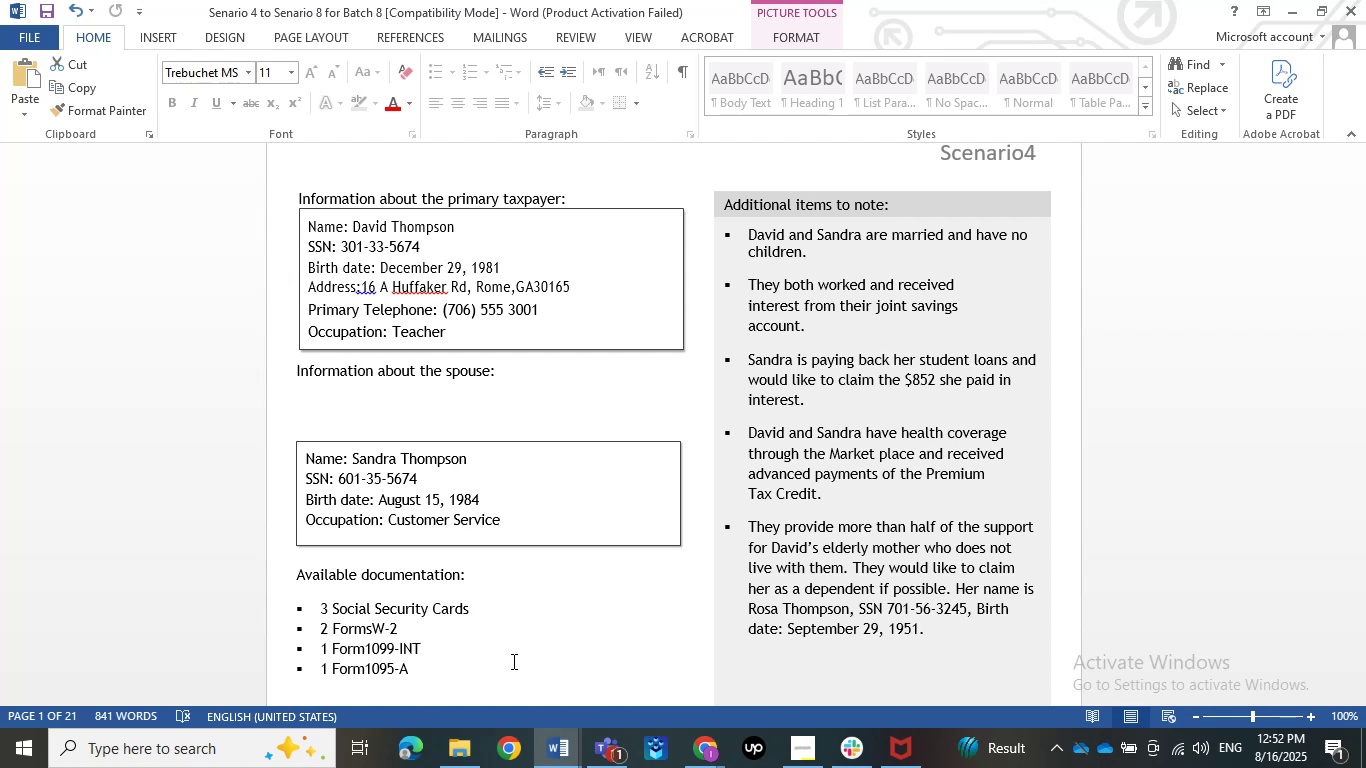 
left_click([1295, 8])
 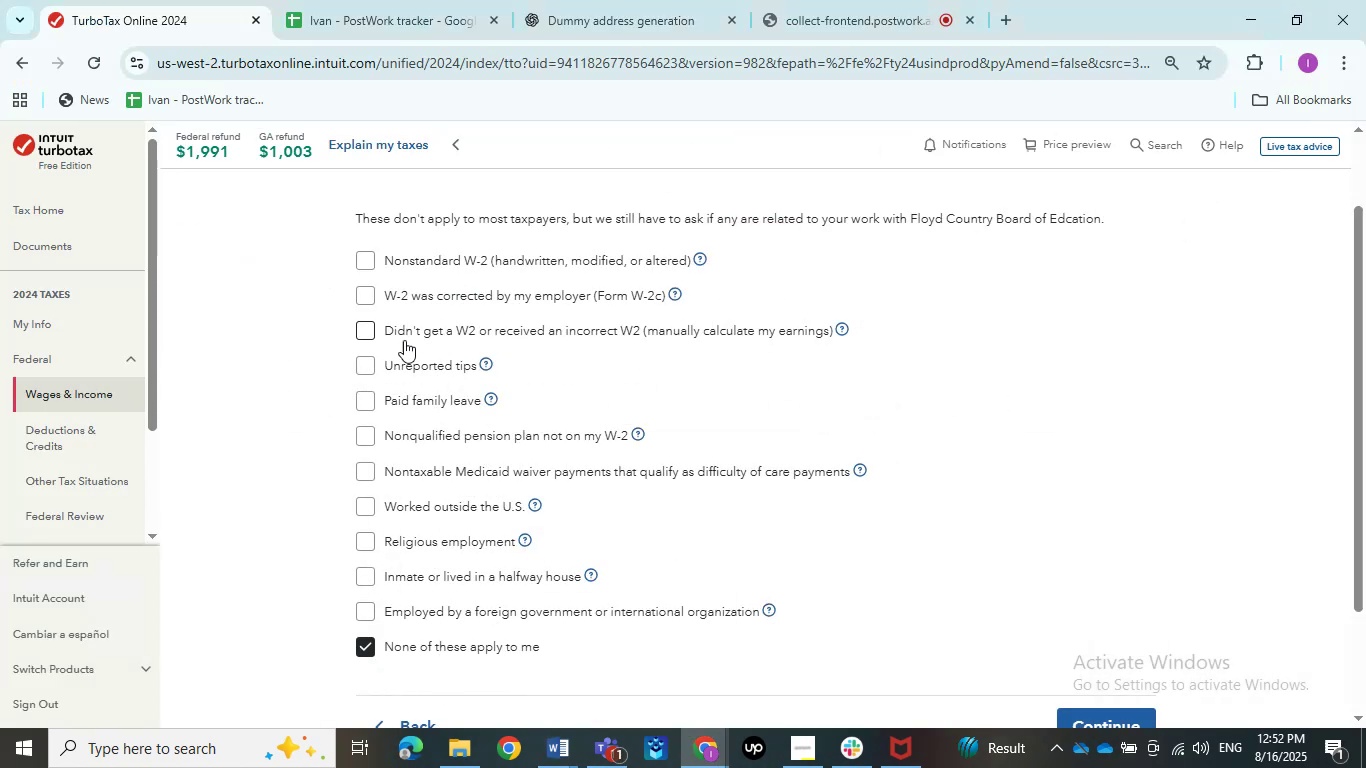 
wait(5.89)
 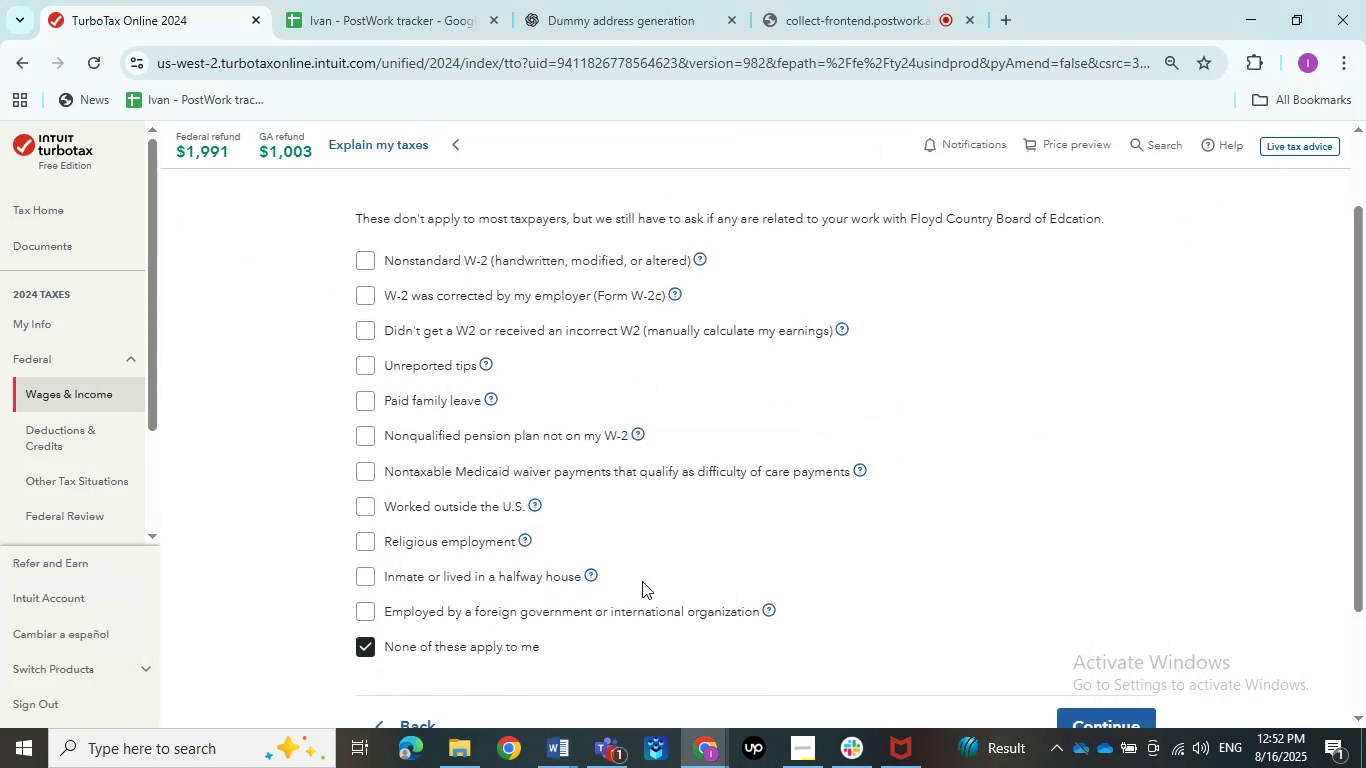 
scroll: coordinate [403, 363], scroll_direction: up, amount: 2.0
 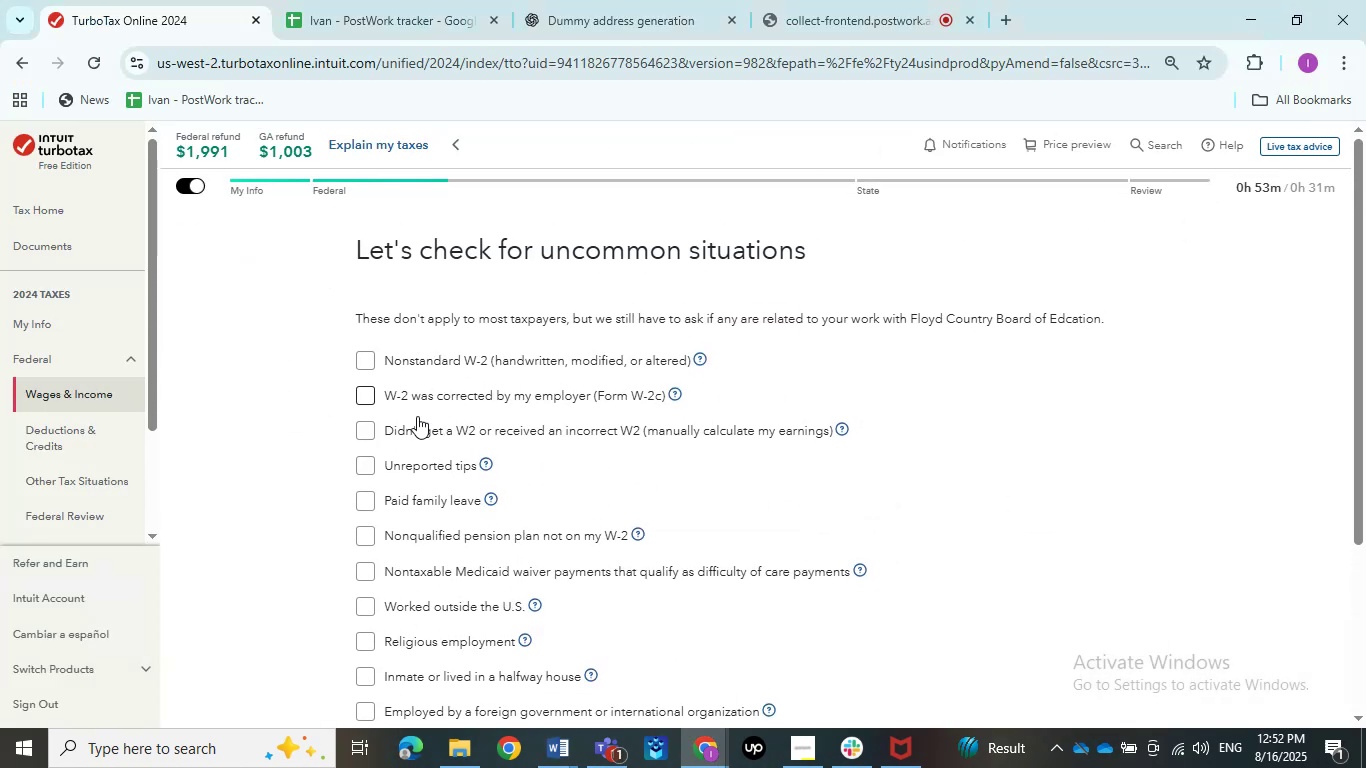 
scroll: coordinate [419, 514], scroll_direction: down, amount: 1.0
 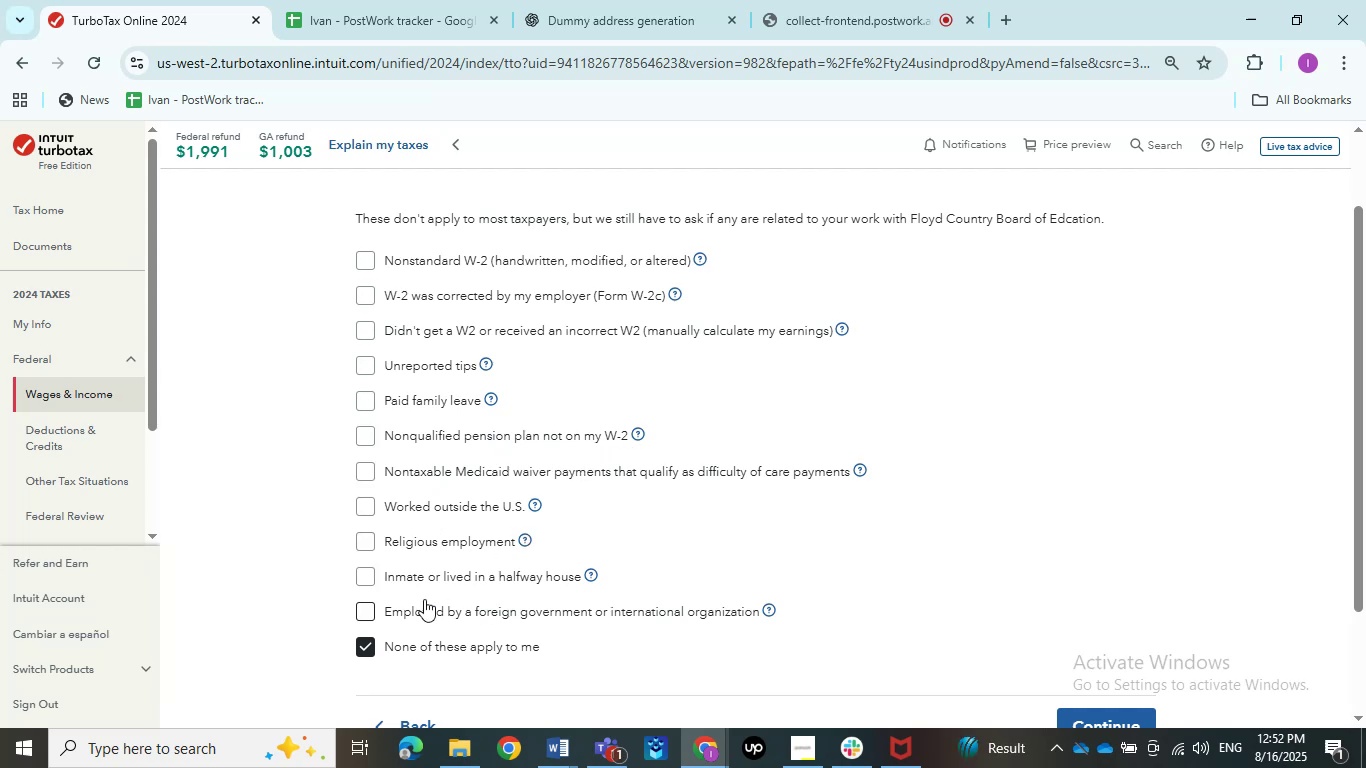 
wait(7.3)
 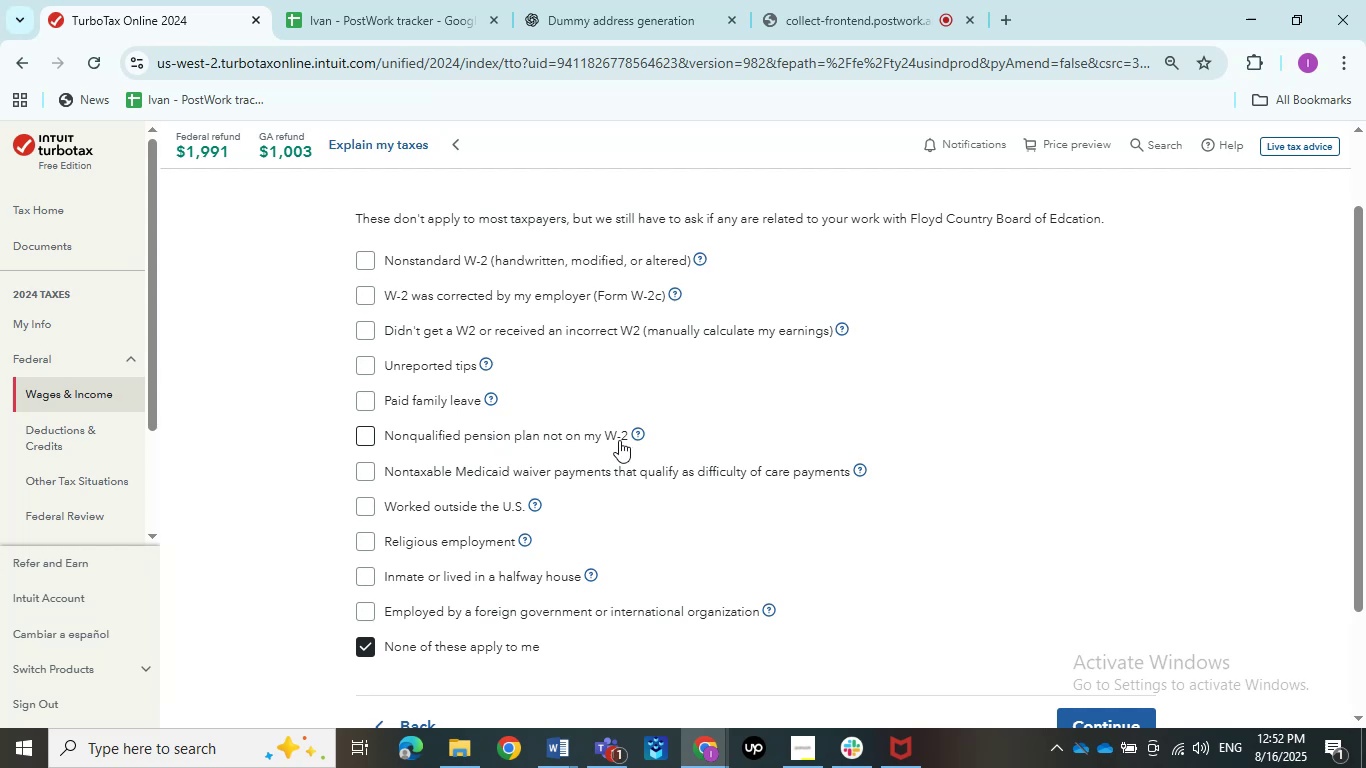 
scroll: coordinate [1009, 681], scroll_direction: down, amount: 1.0
 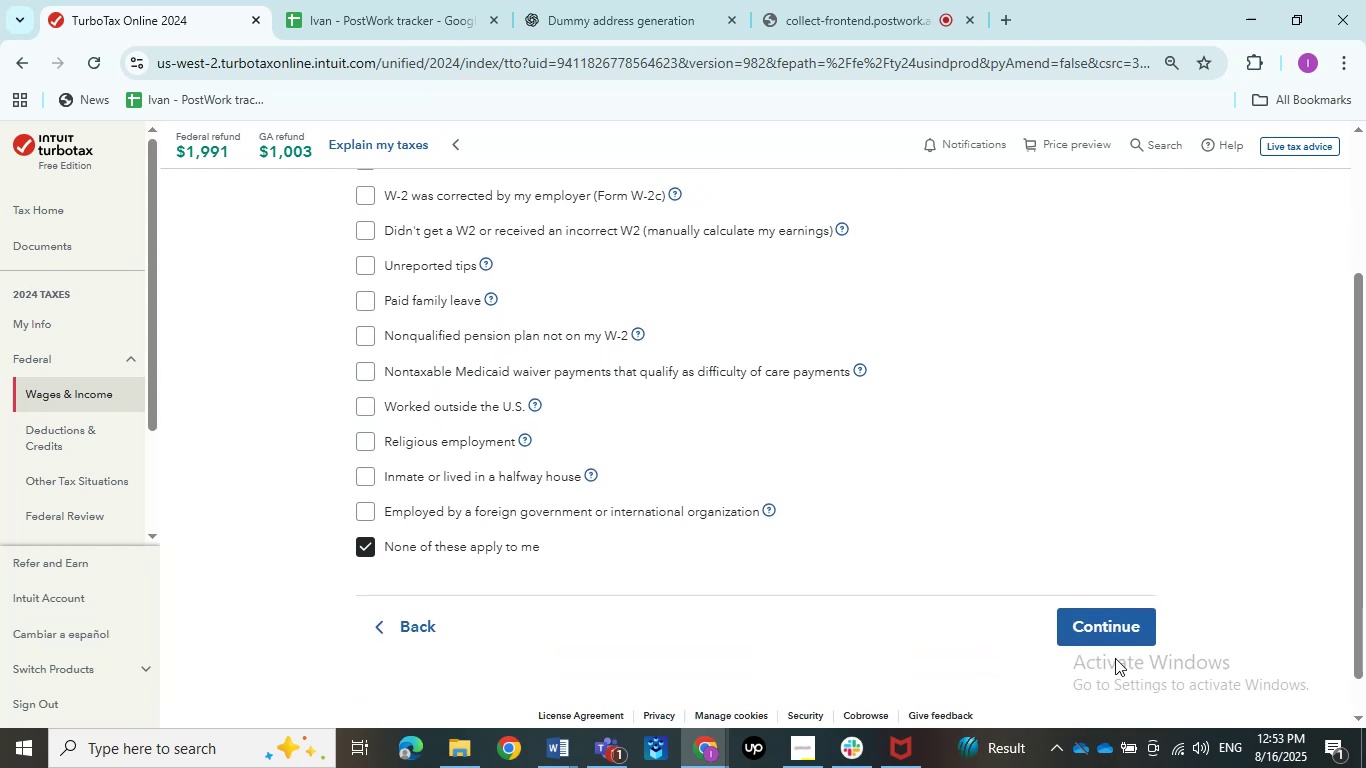 
left_click([1115, 636])
 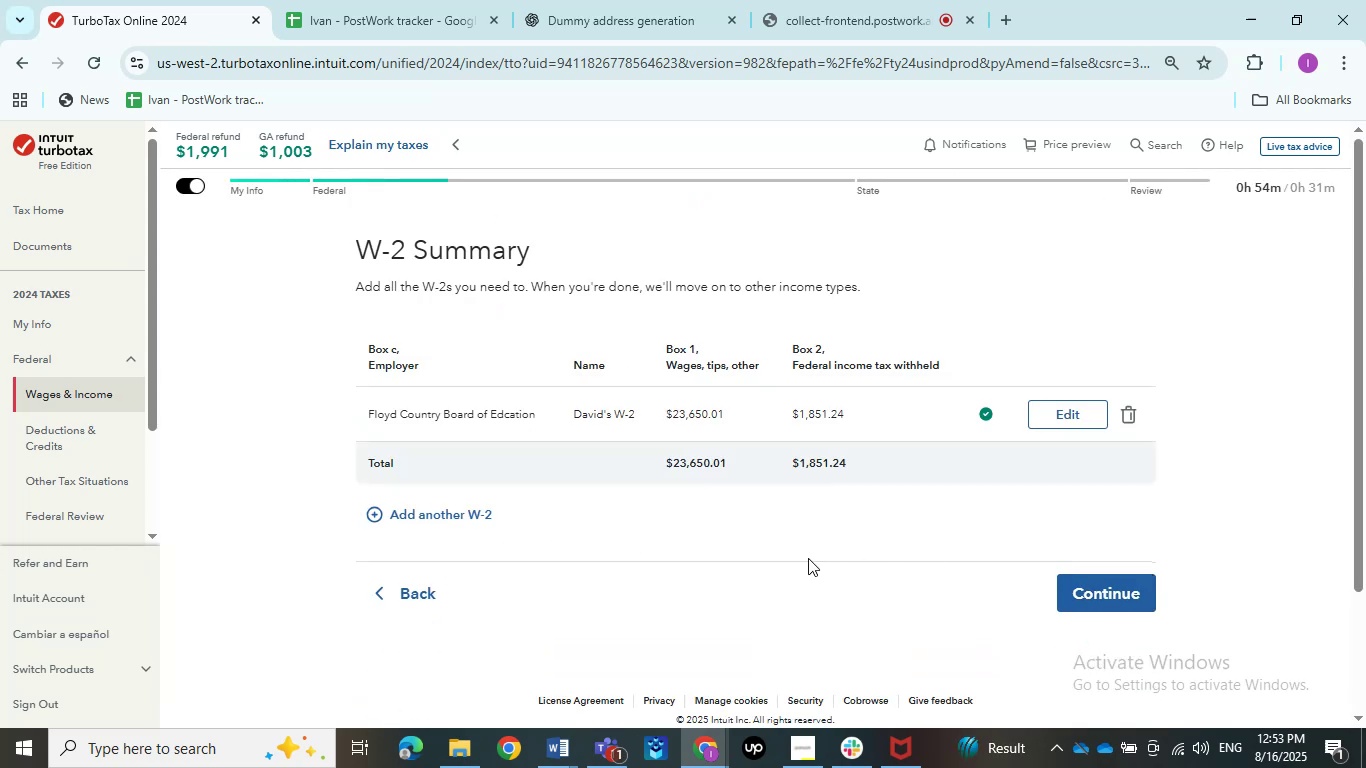 
left_click_drag(start_coordinate=[1086, 590], to_coordinate=[1088, 582])
 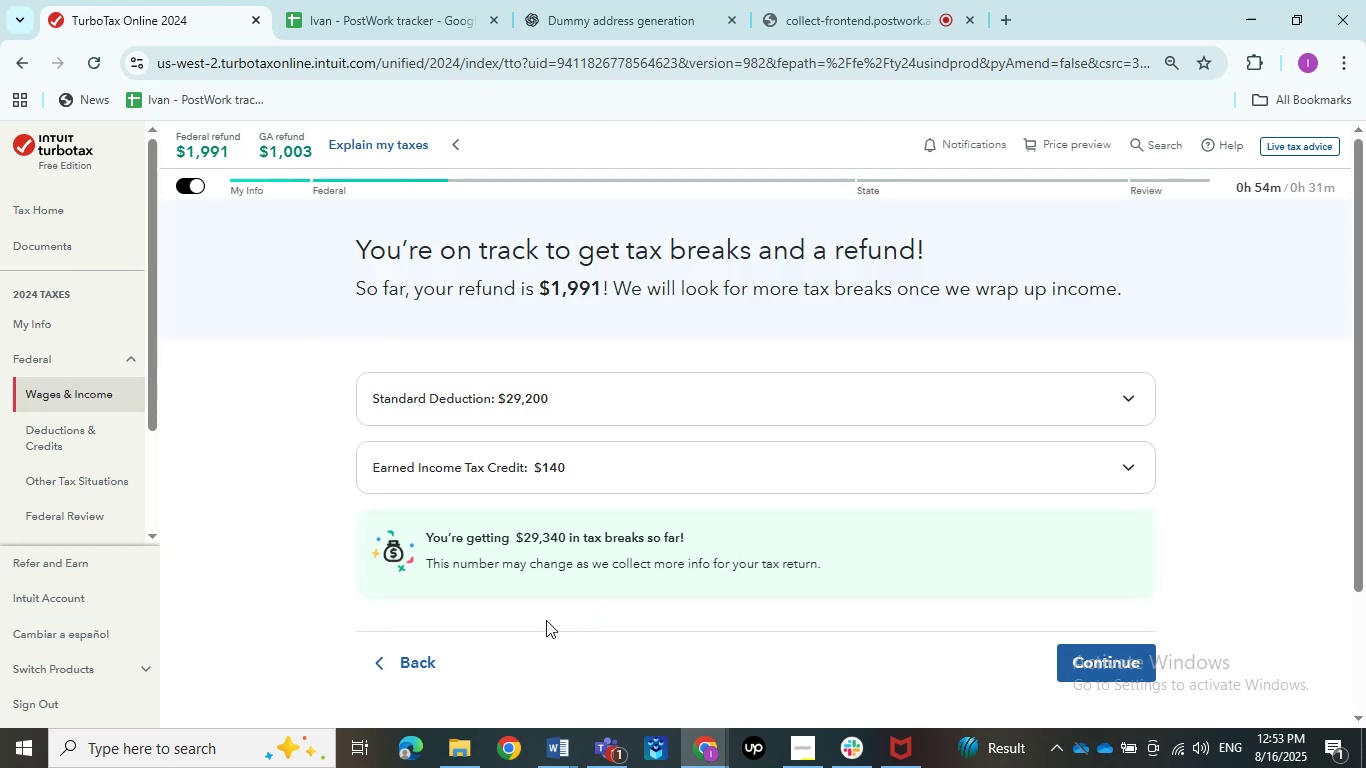 
left_click([393, 656])
 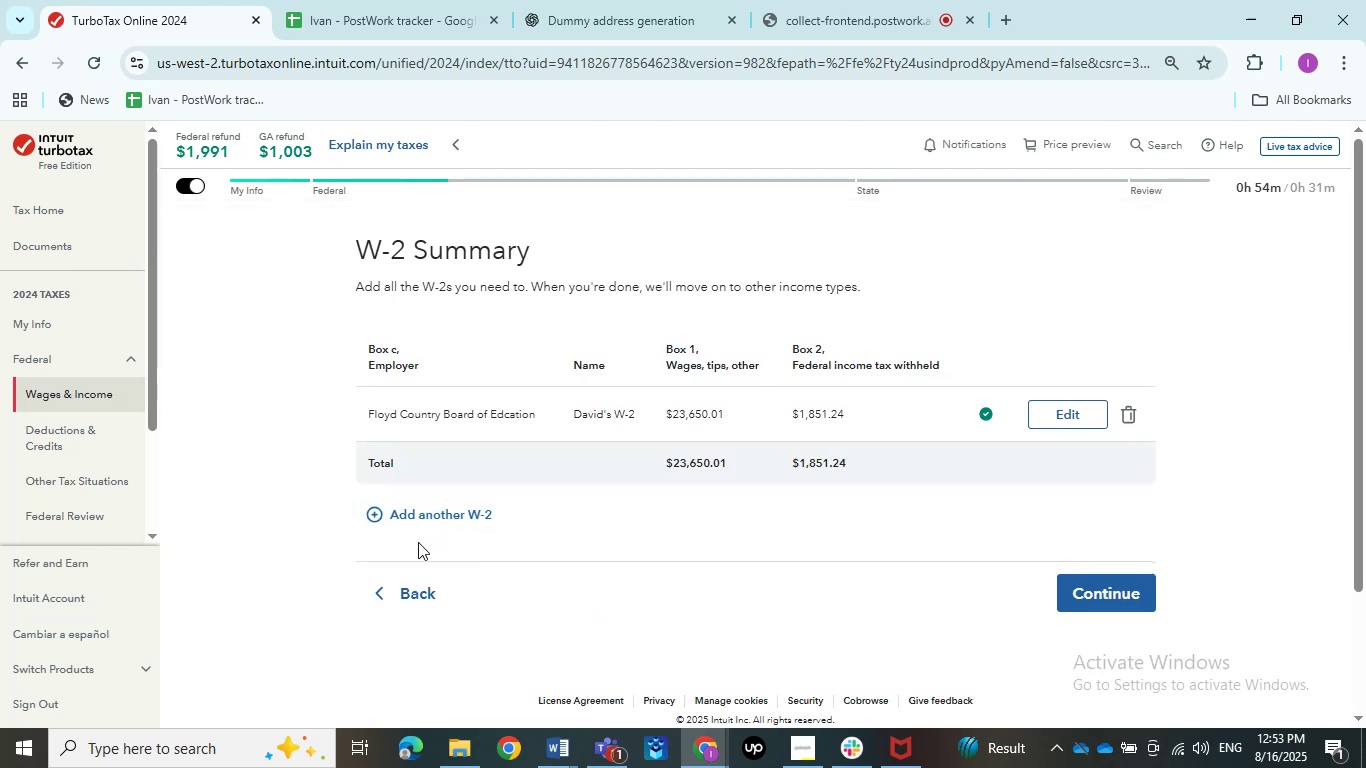 
left_click([413, 522])
 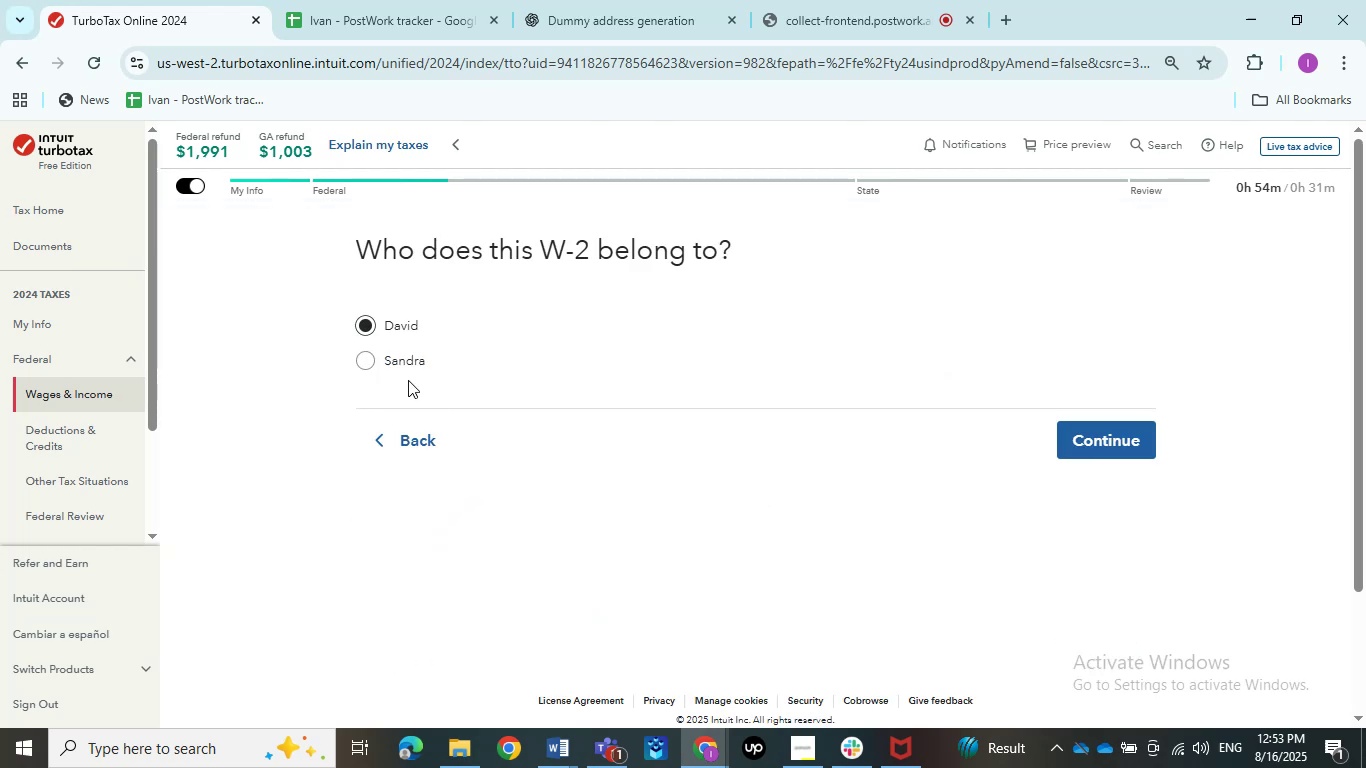 
left_click([383, 358])
 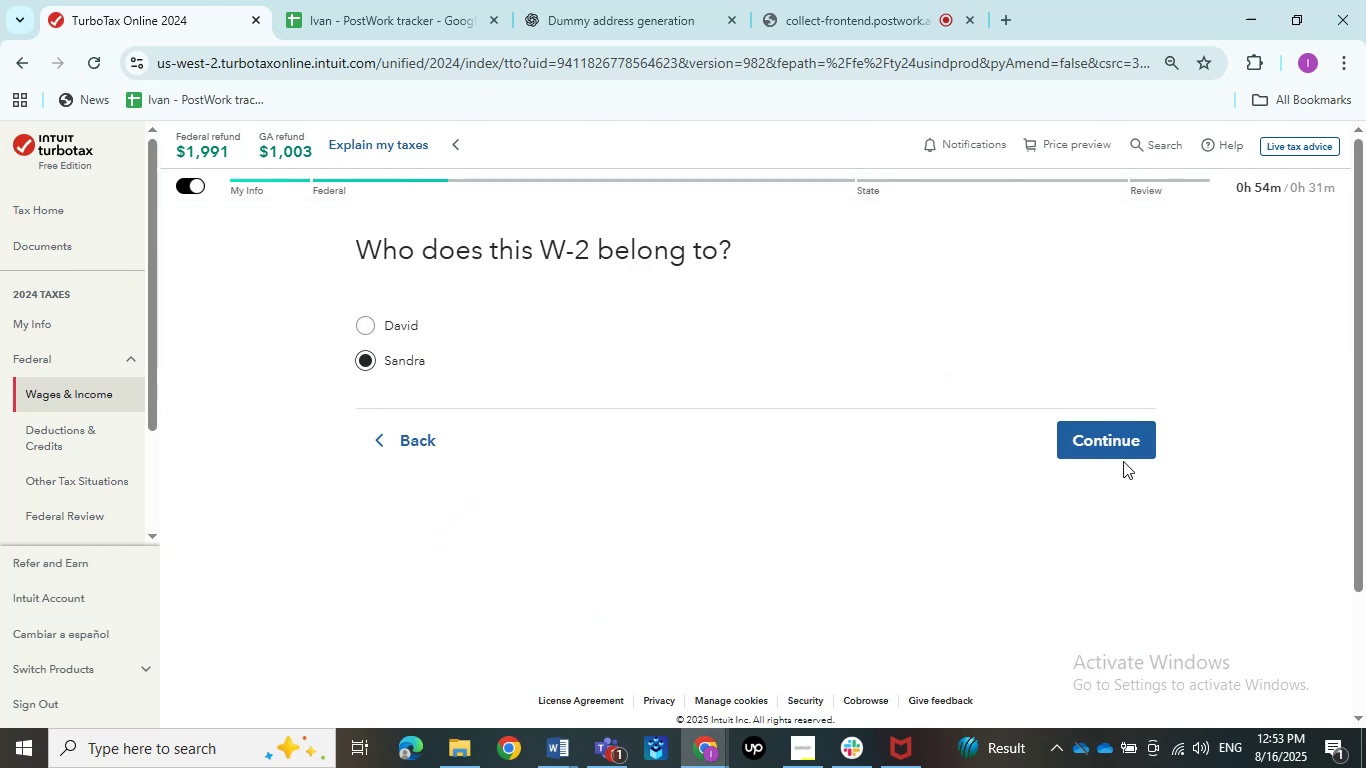 
double_click([1119, 452])
 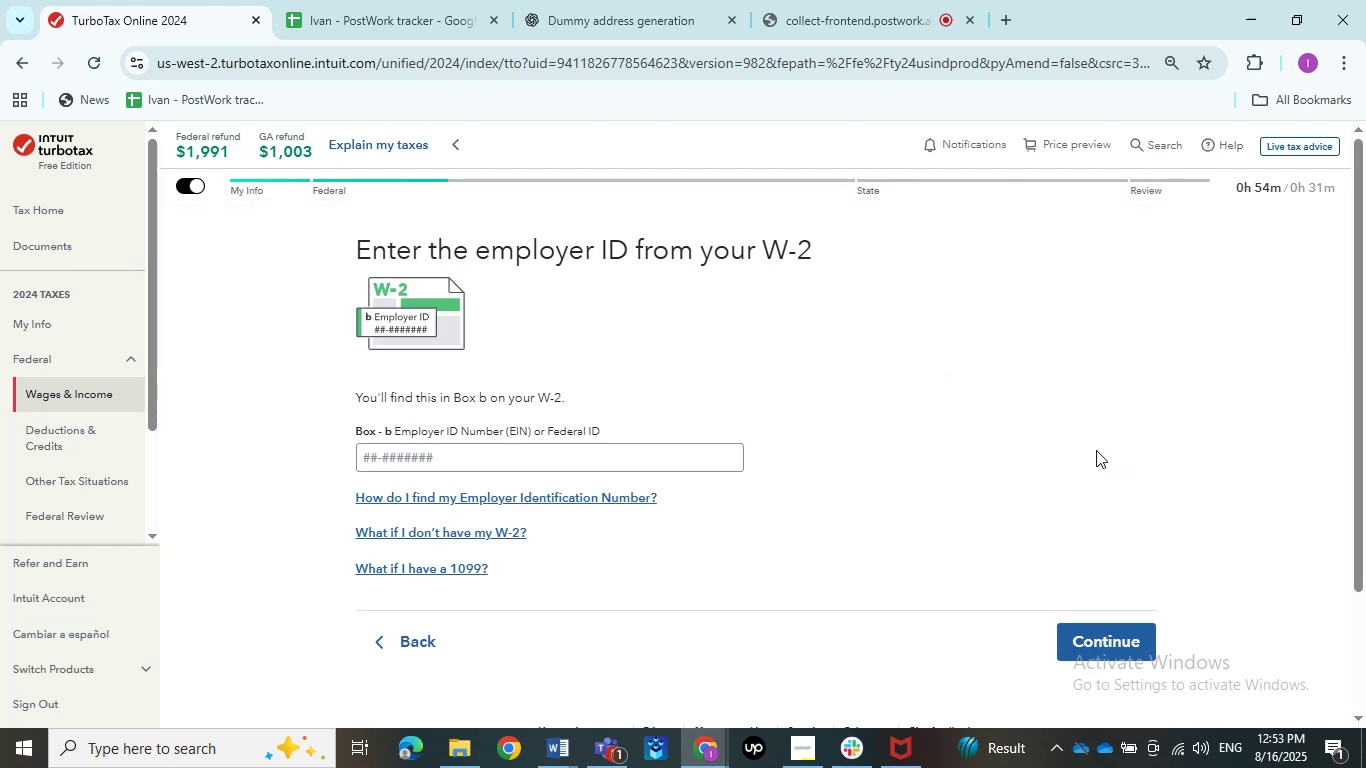 
scroll: coordinate [648, 665], scroll_direction: down, amount: 1.0
 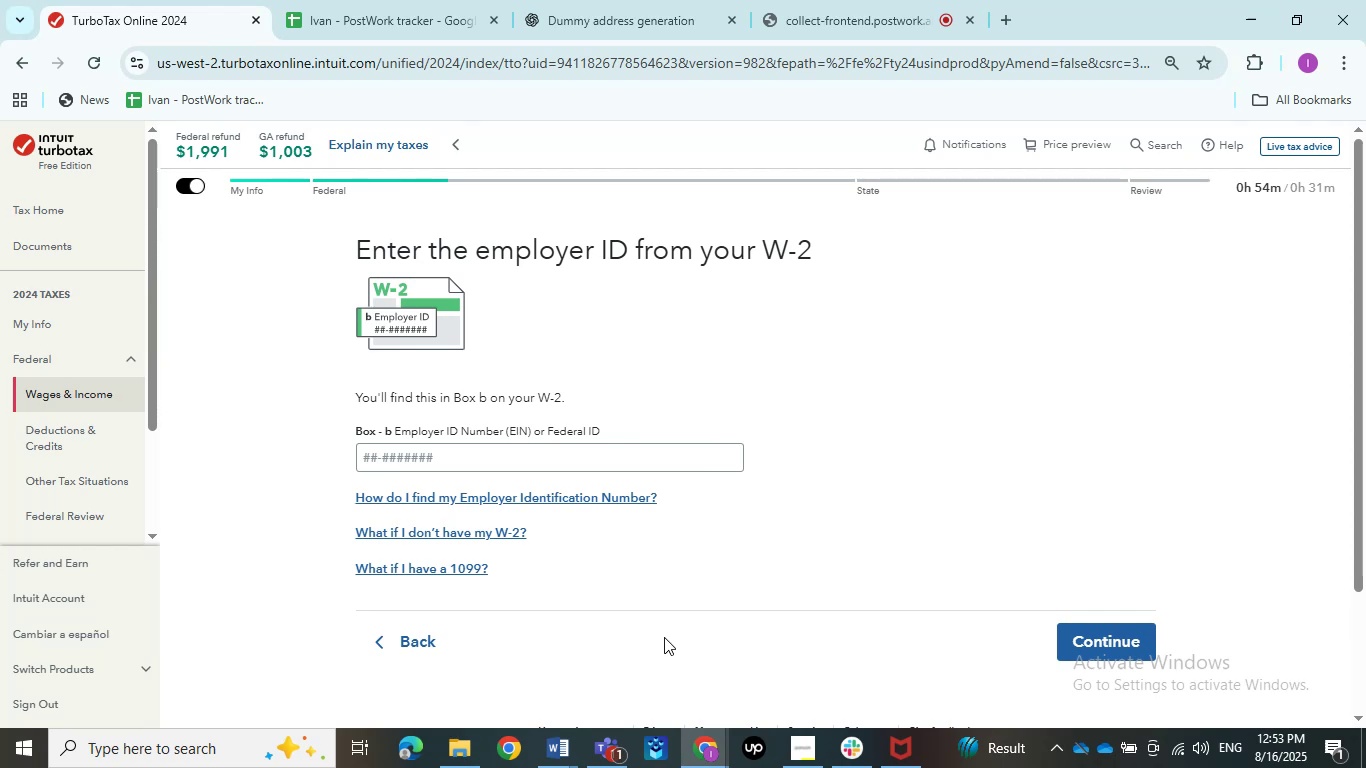 
mouse_move([579, 748])
 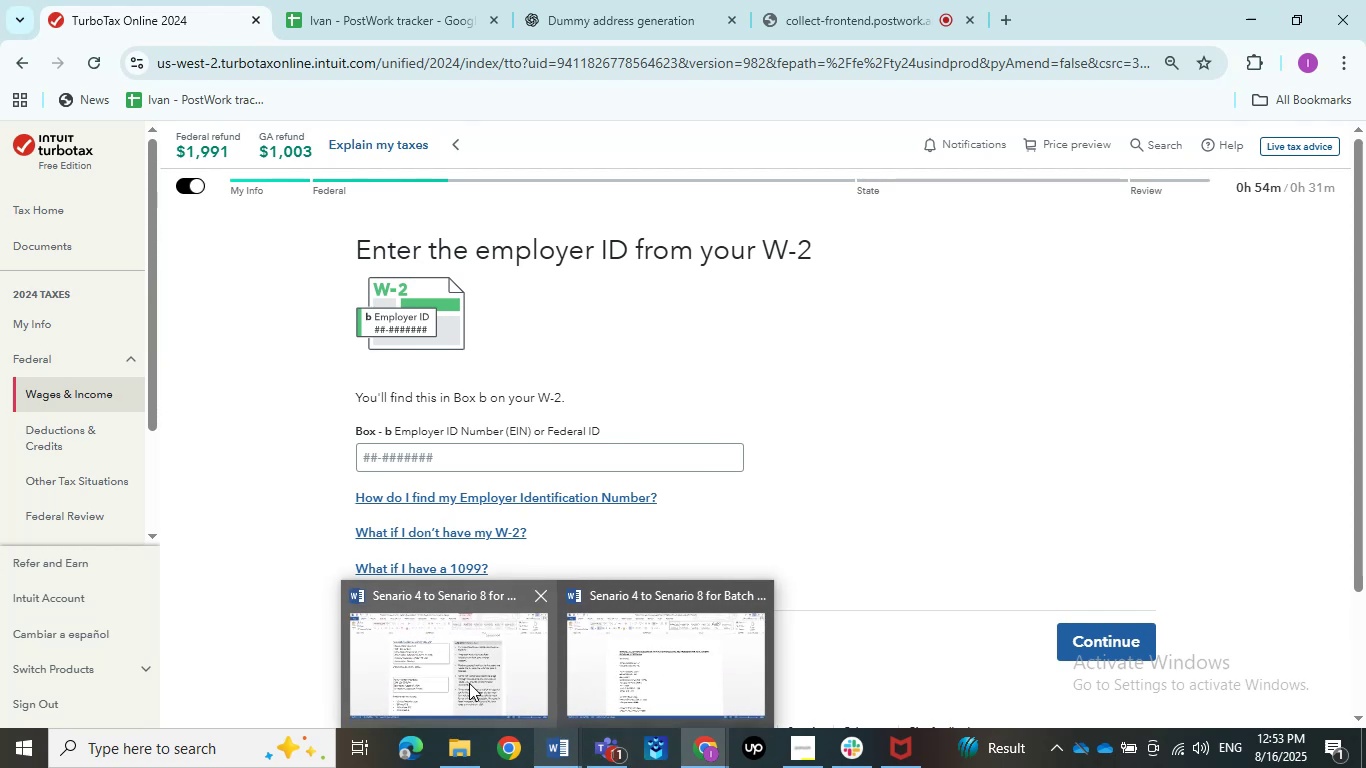 
left_click([469, 683])
 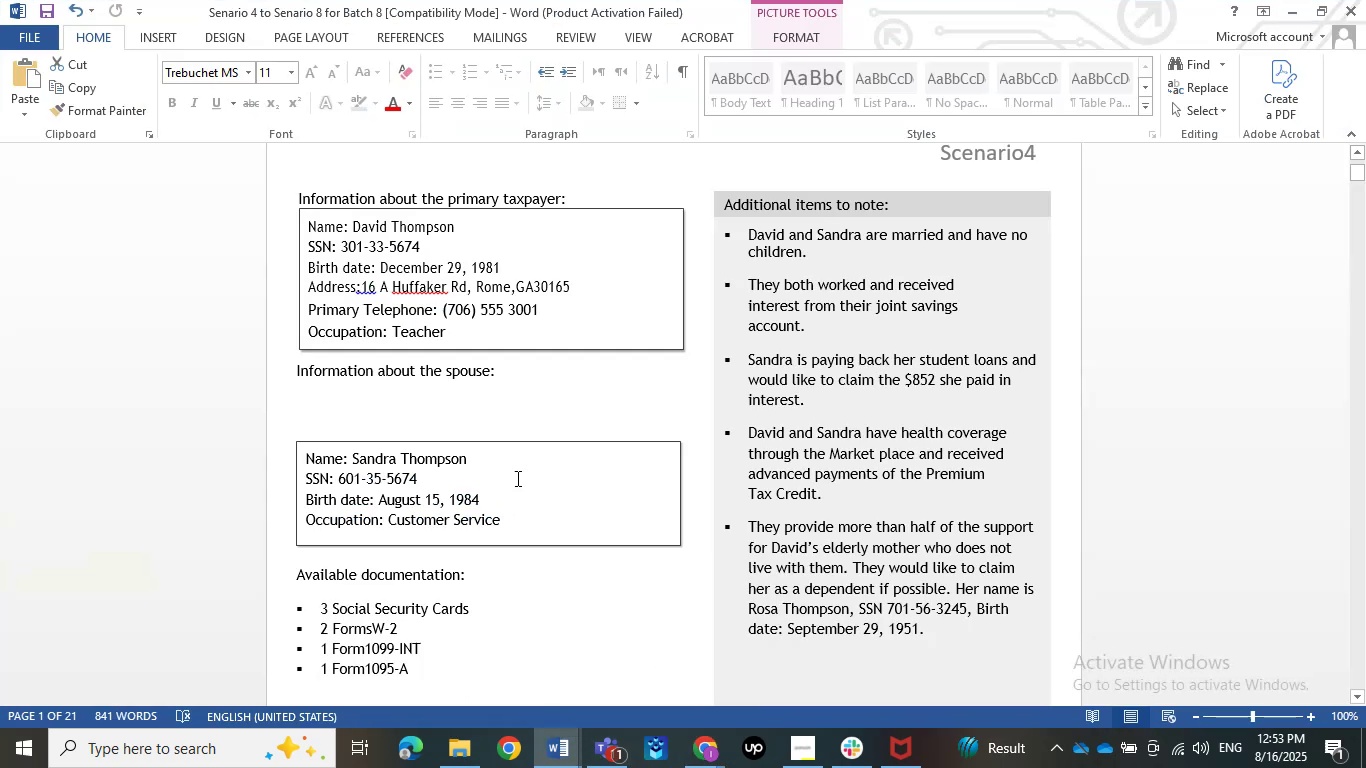 
scroll: coordinate [517, 479], scroll_direction: down, amount: 53.0
 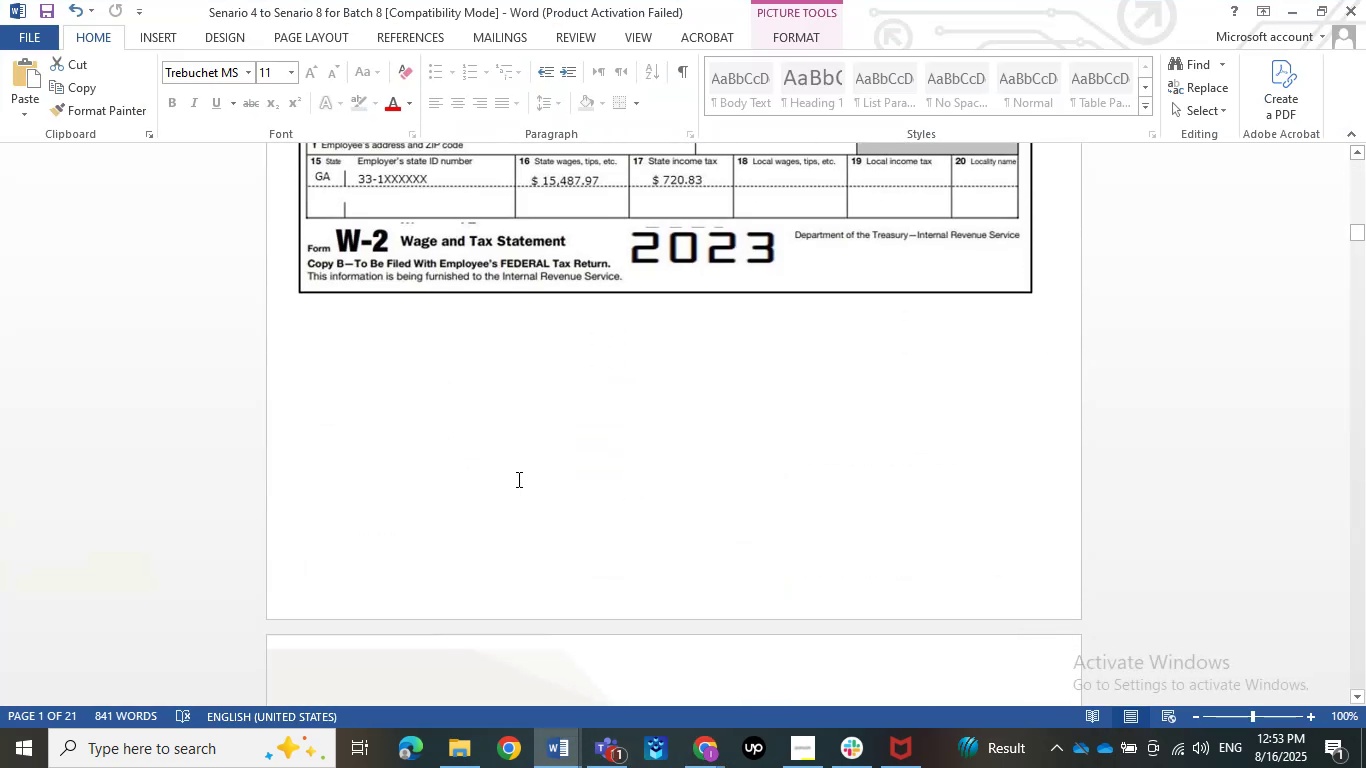 
scroll: coordinate [517, 479], scroll_direction: up, amount: 6.0
 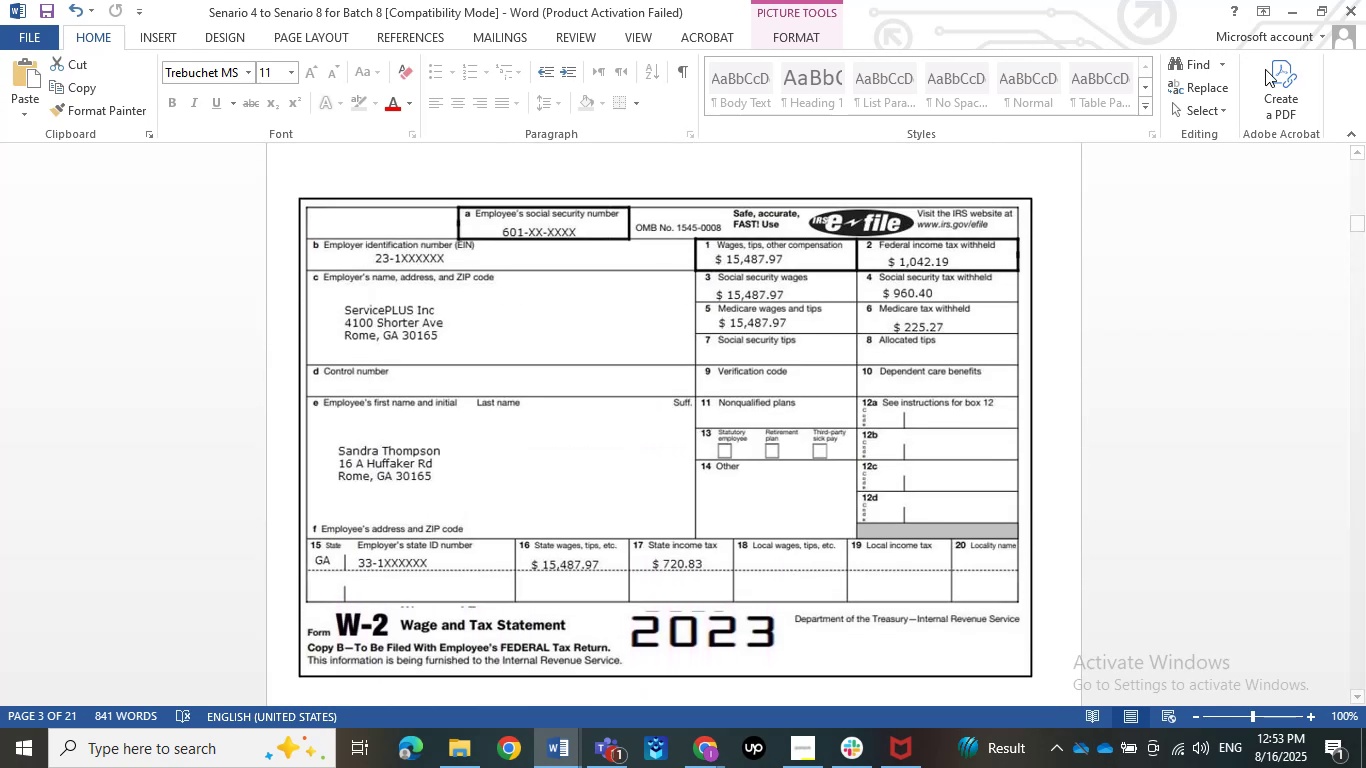 
left_click([1292, 15])
 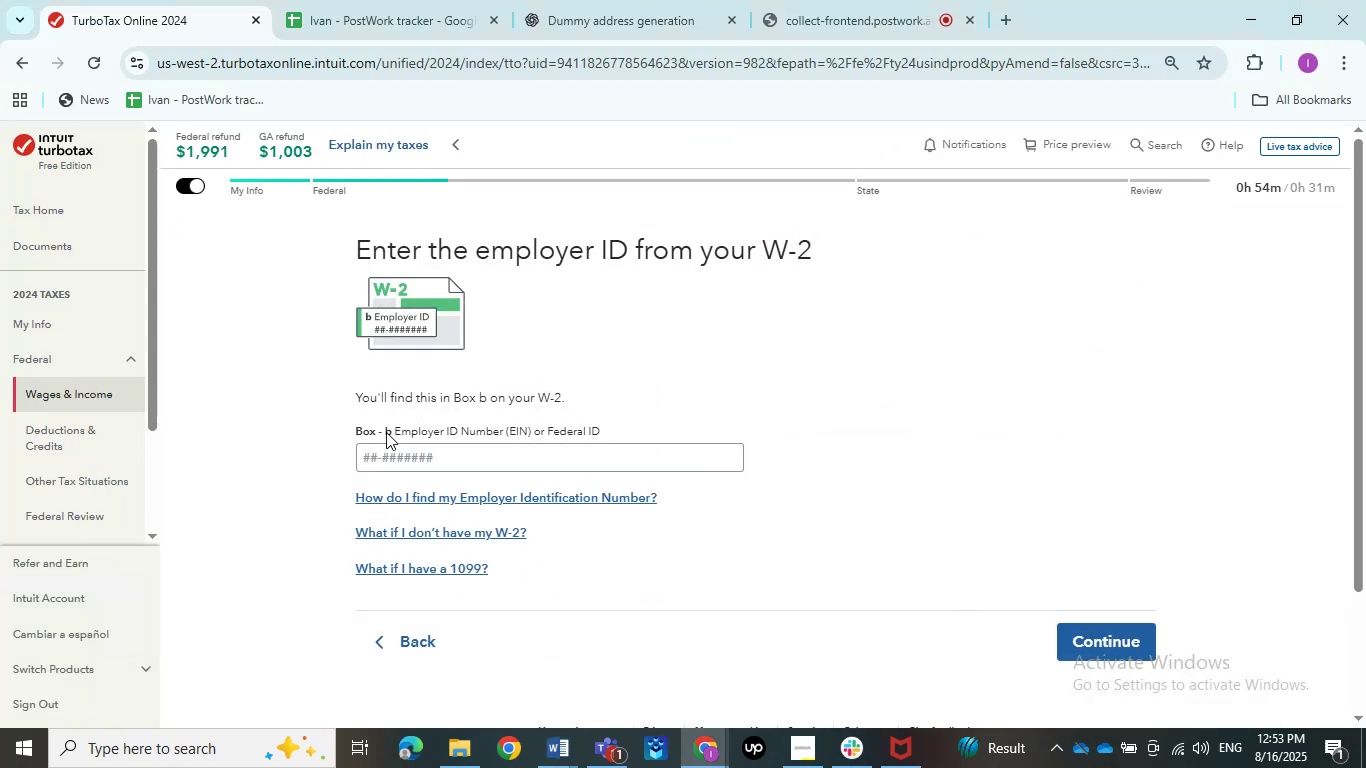 
left_click([386, 447])
 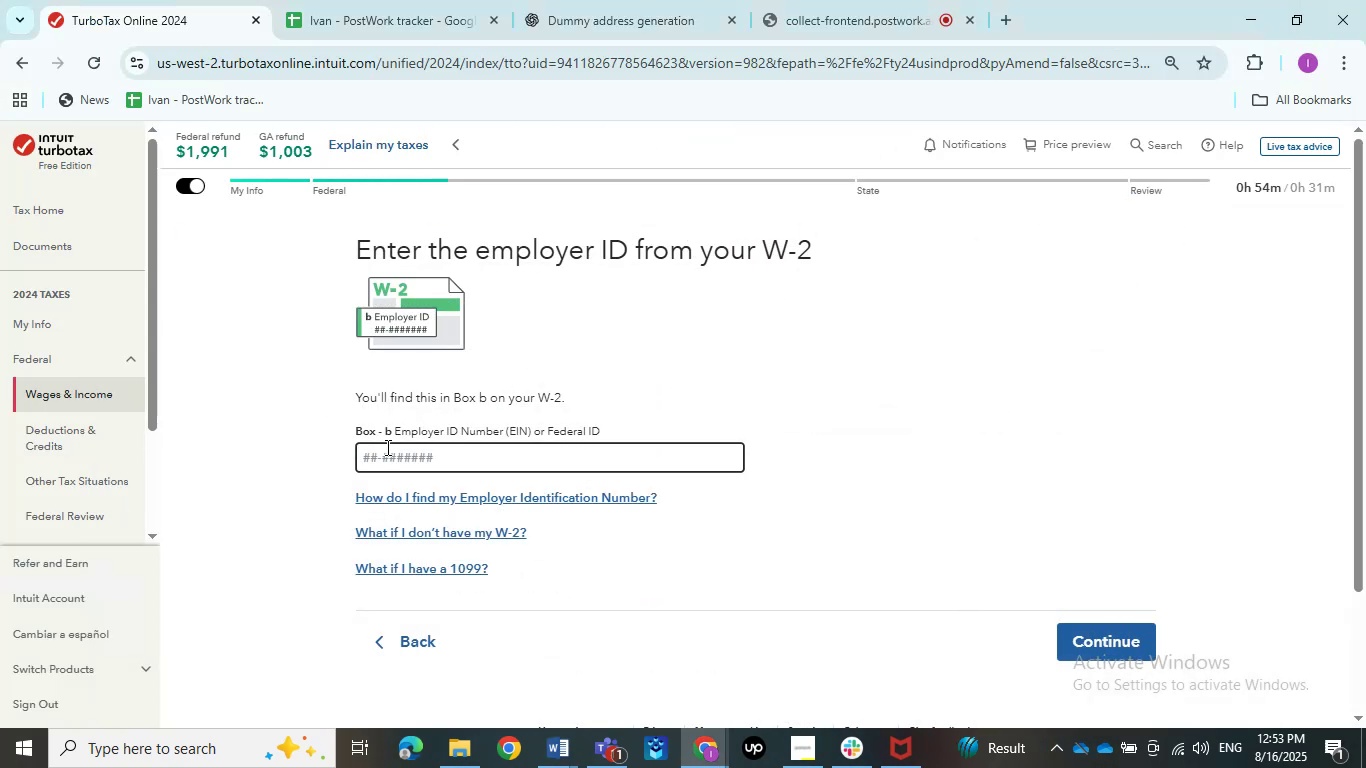 
type(3)
key(Backspace)
type(23145678876)
 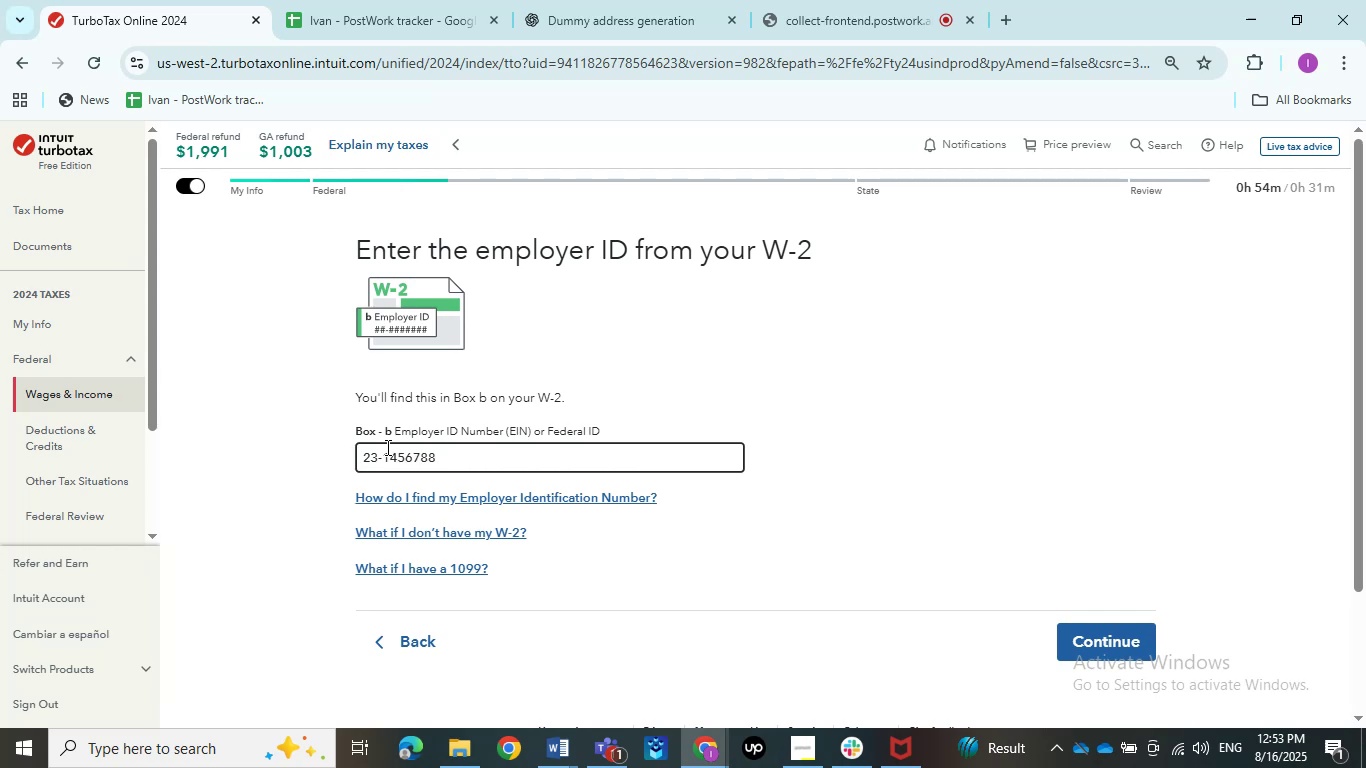 
left_click([1230, 528])
 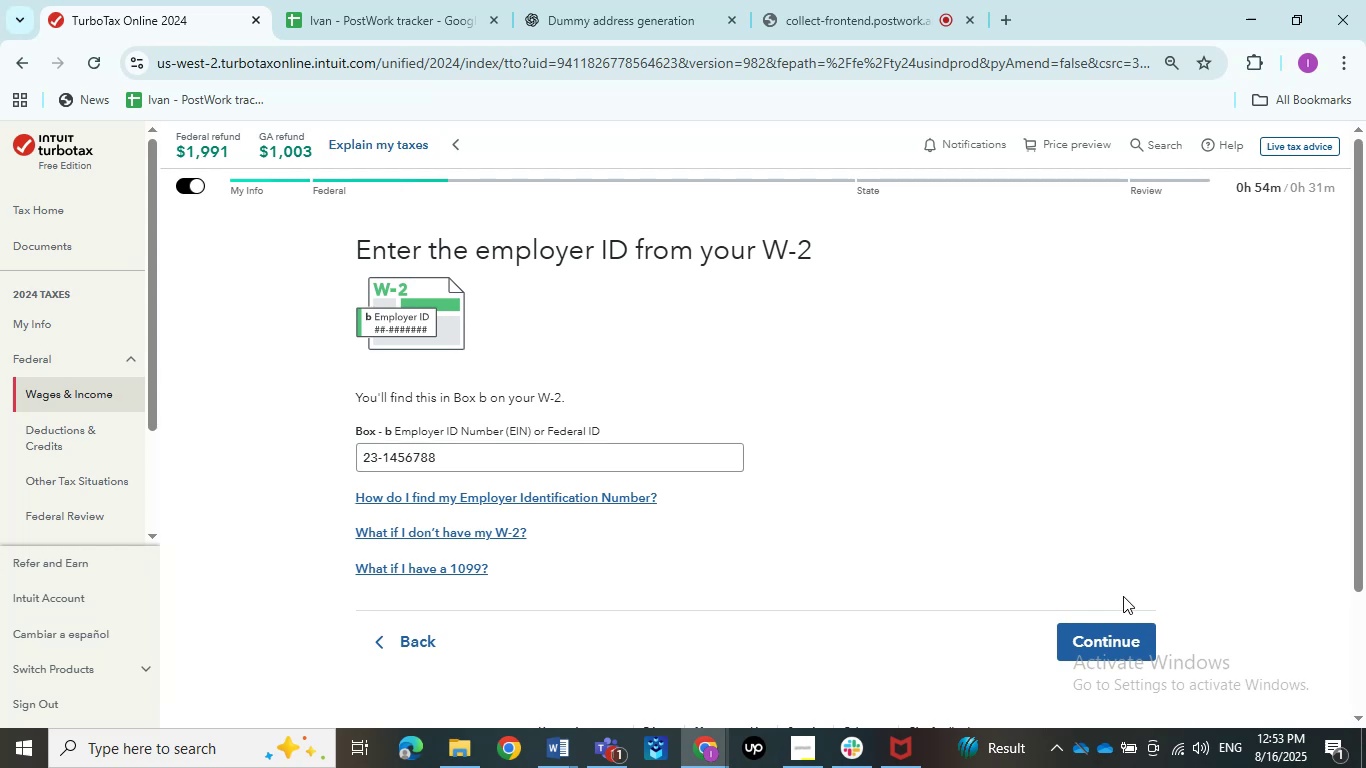 
left_click([1122, 642])
 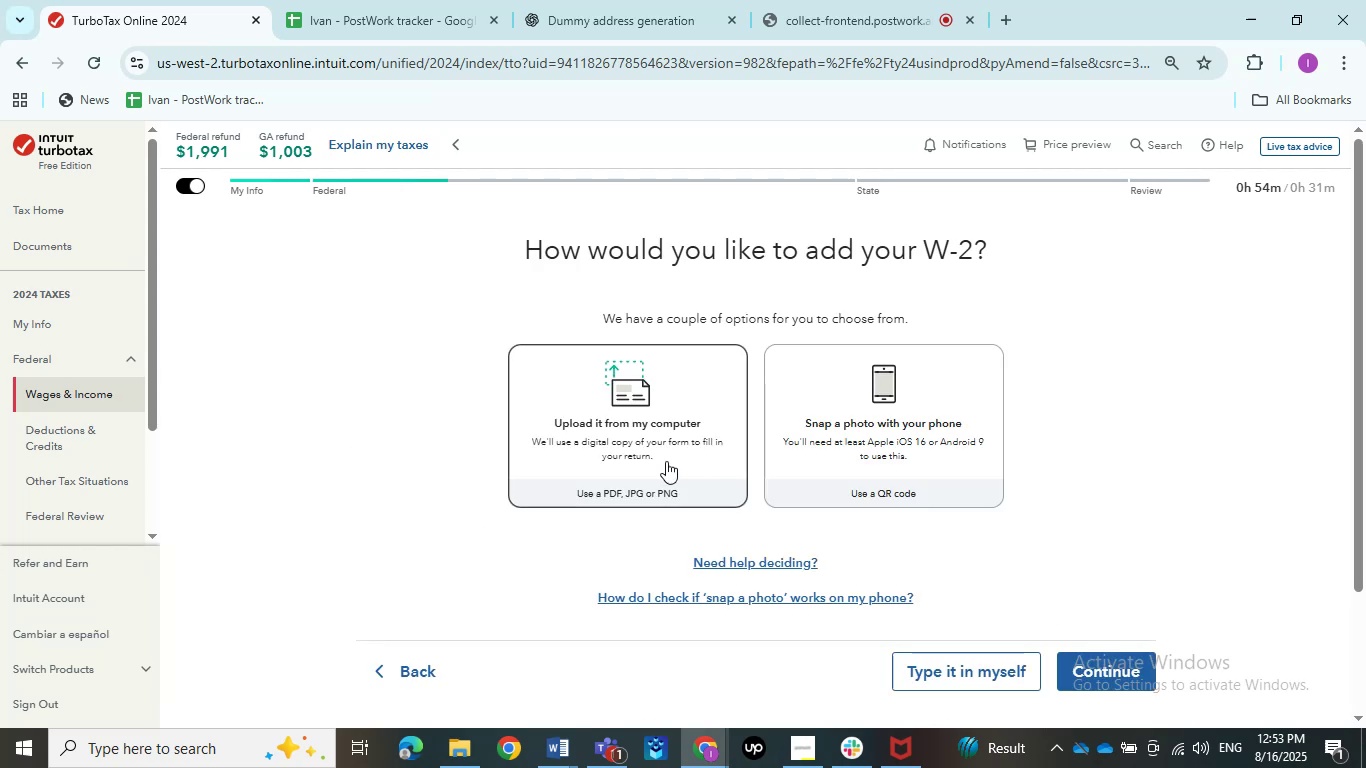 
left_click([951, 655])
 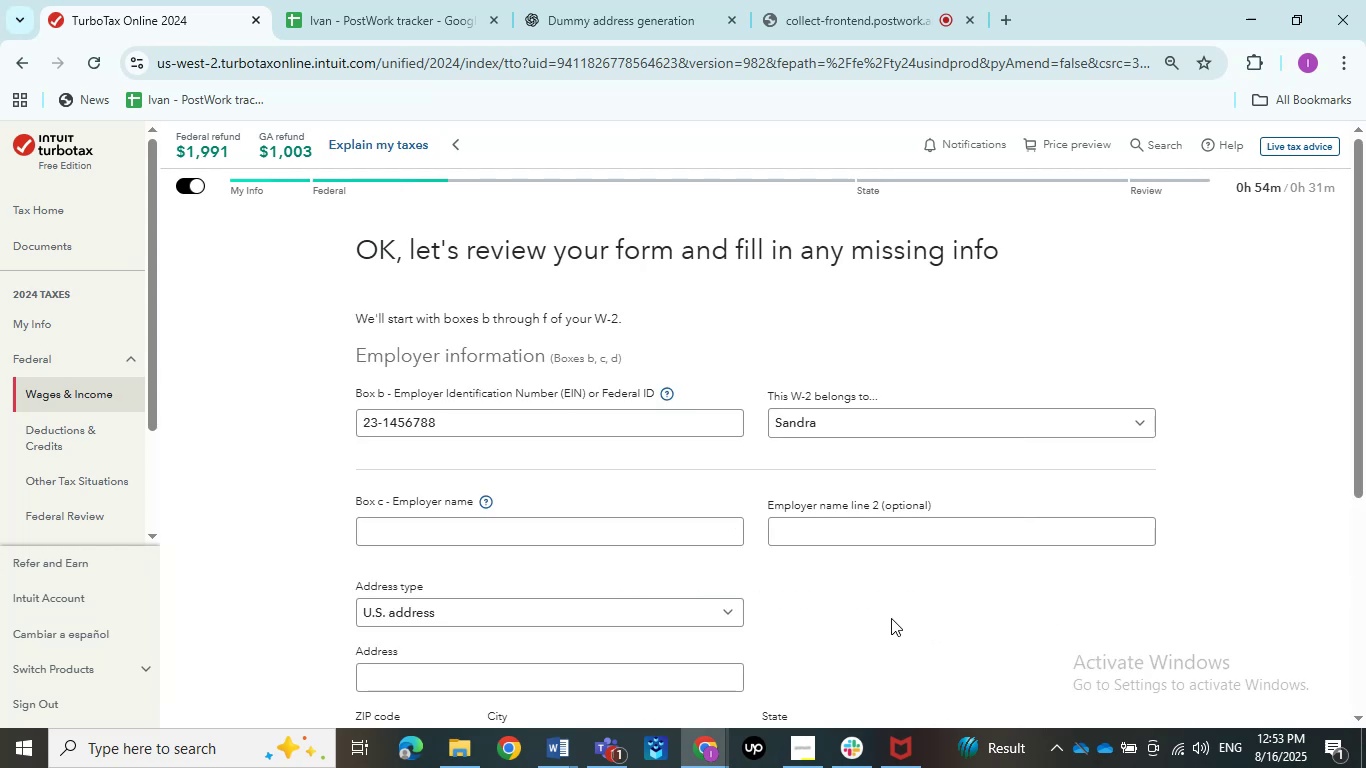 
scroll: coordinate [469, 527], scroll_direction: down, amount: 2.0
 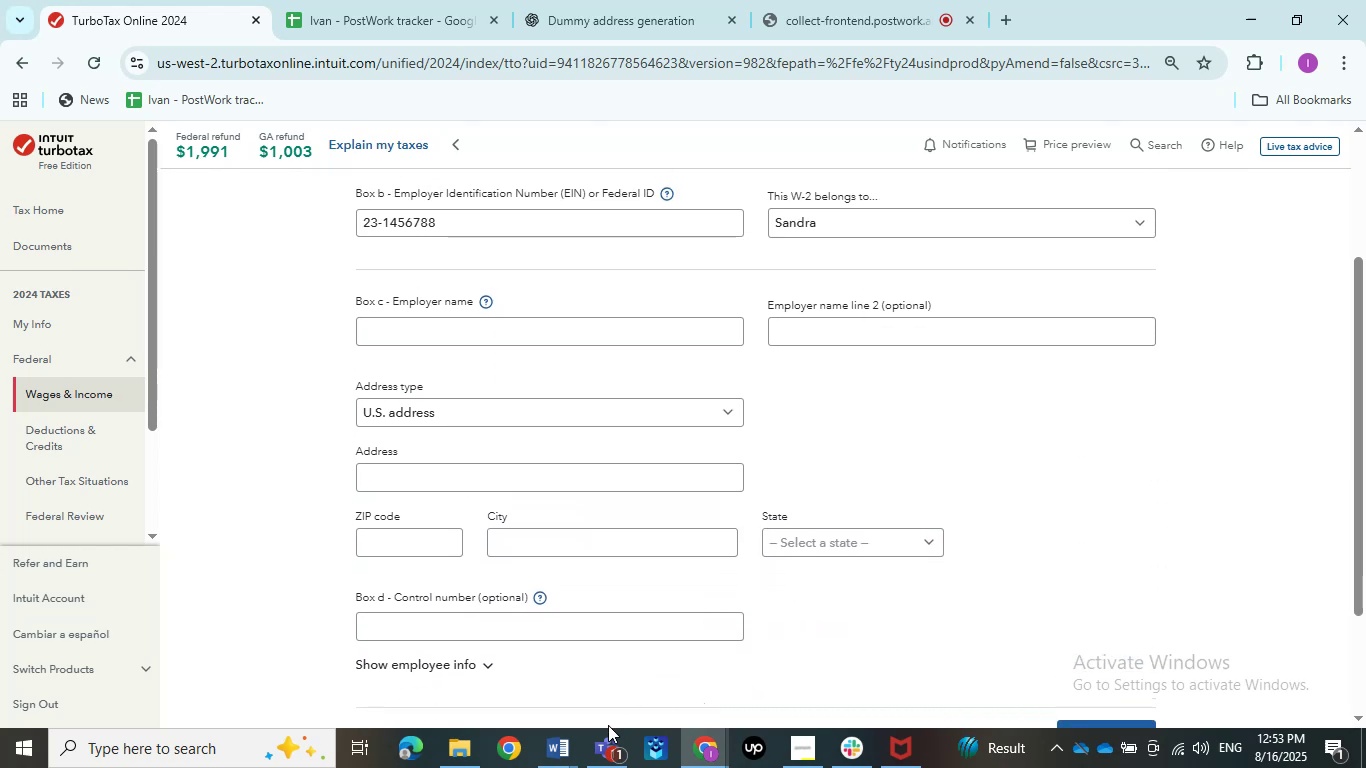 
left_click([555, 751])
 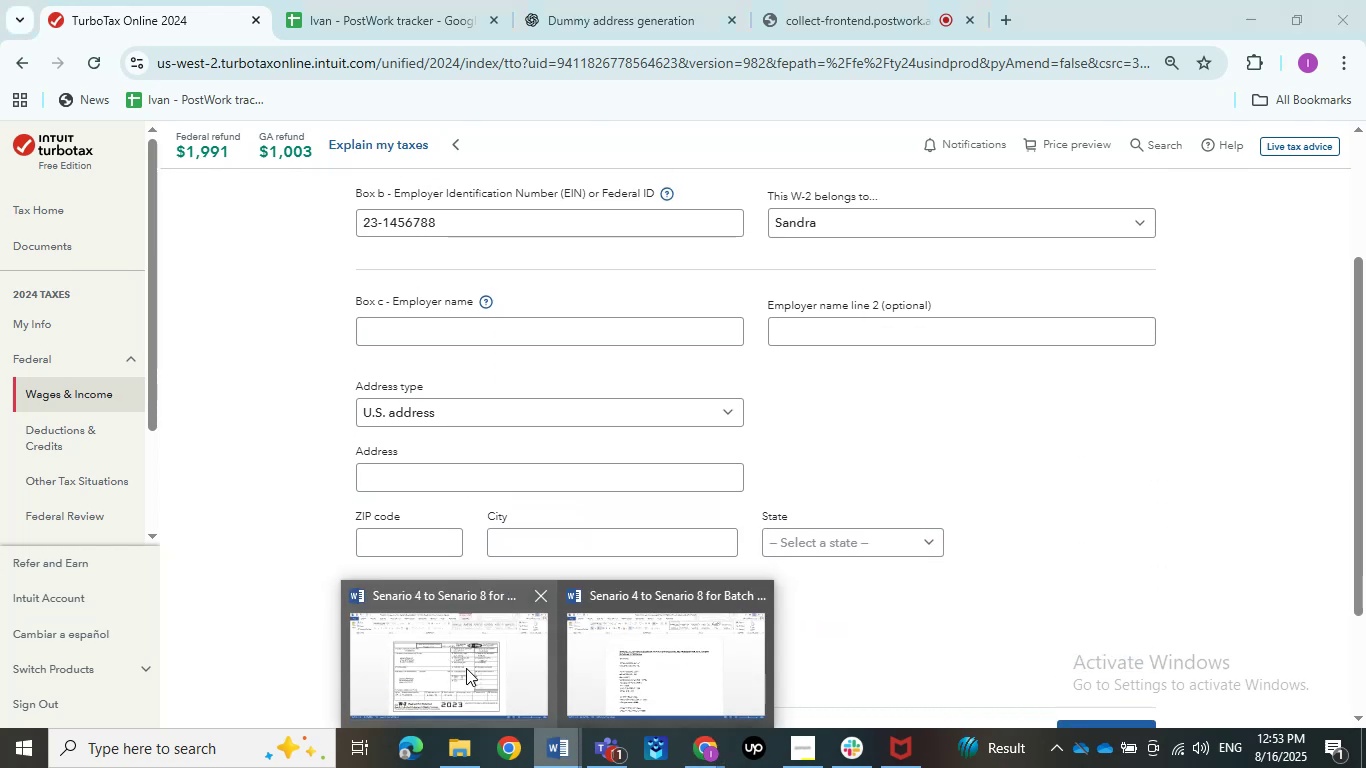 
left_click([464, 667])
 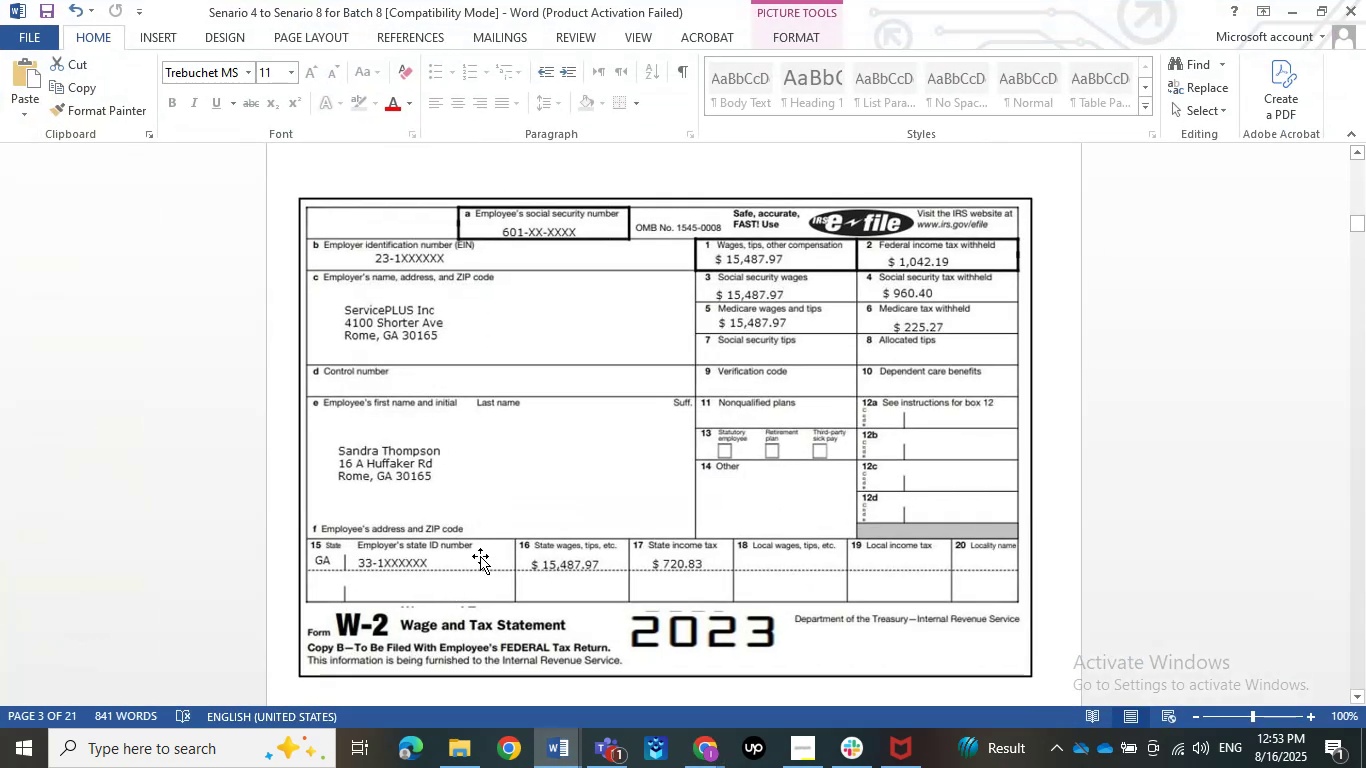 
wait(11.0)
 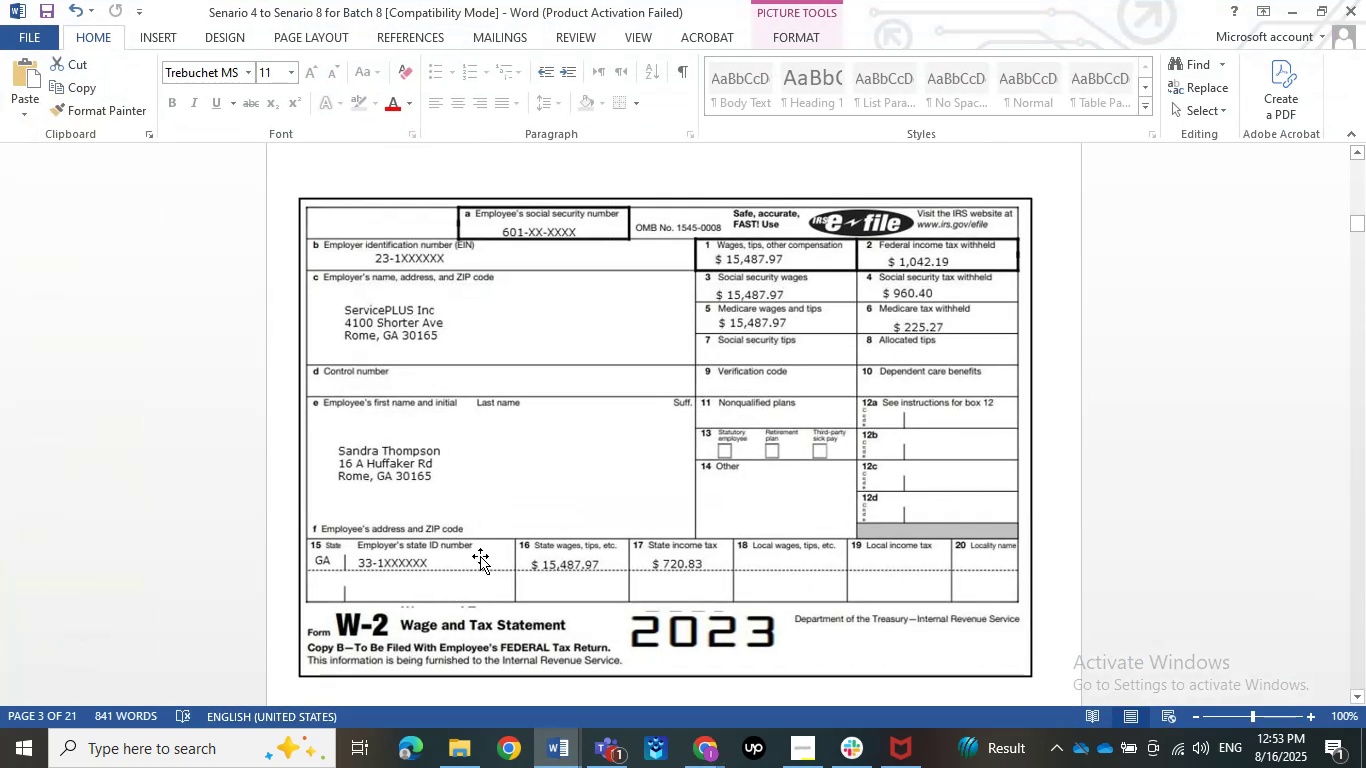 
left_click([1290, 11])
 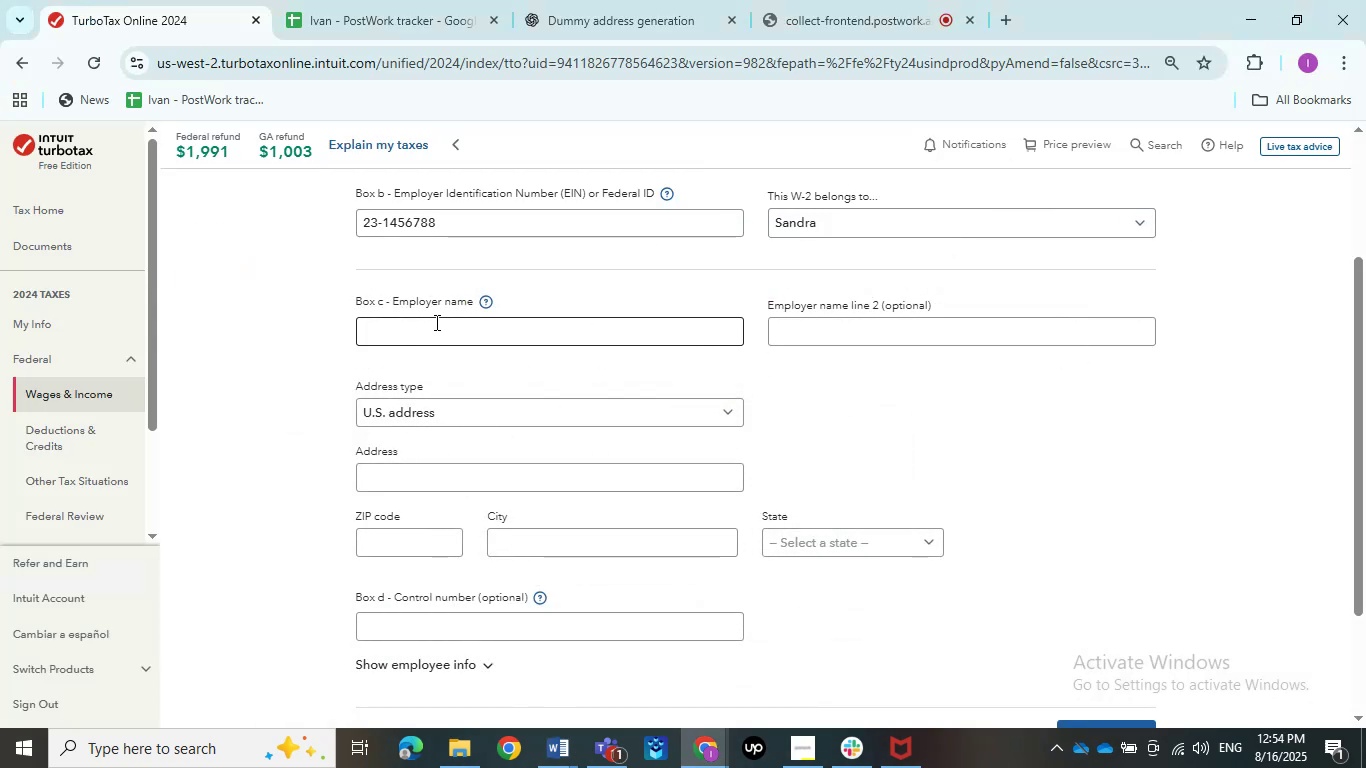 
left_click([435, 322])
 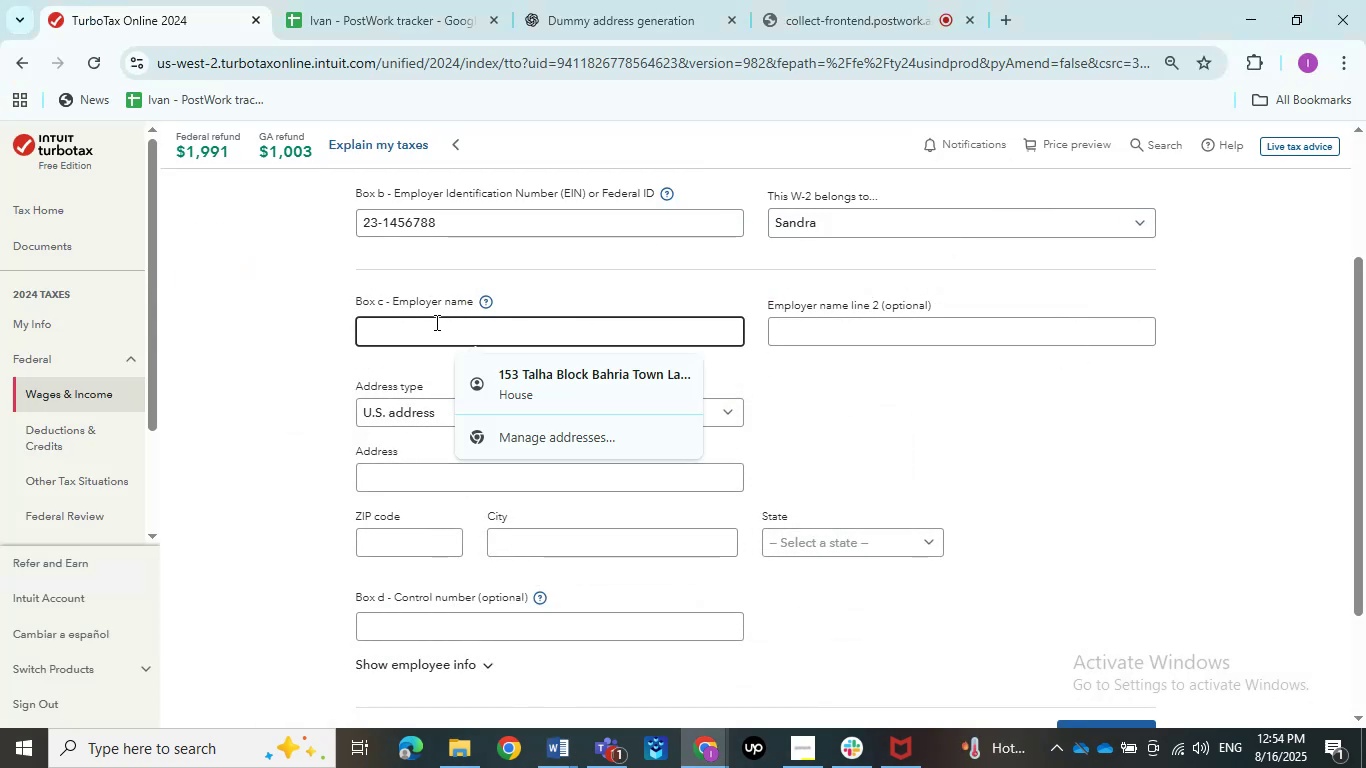 
type(Service )
key(Backspace)
type(Plus)
 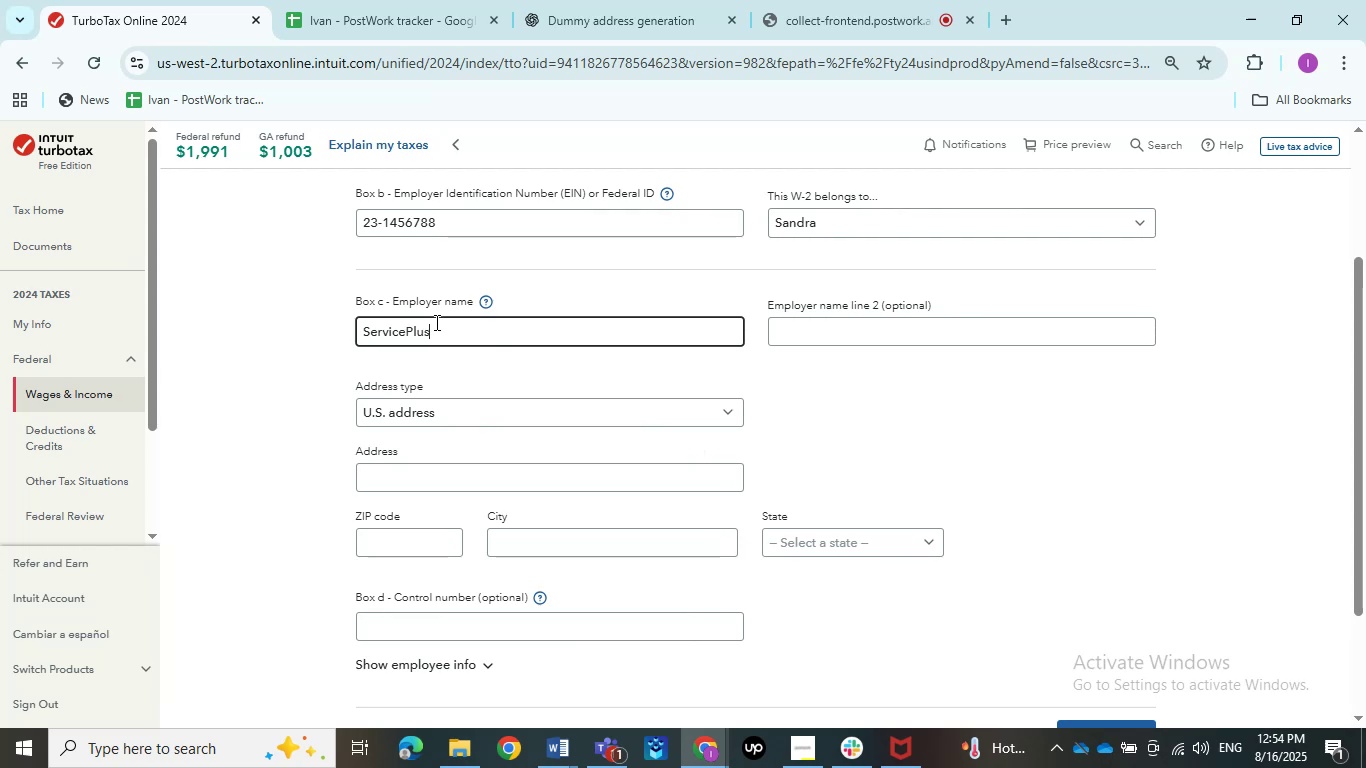 
double_click([440, 681])
 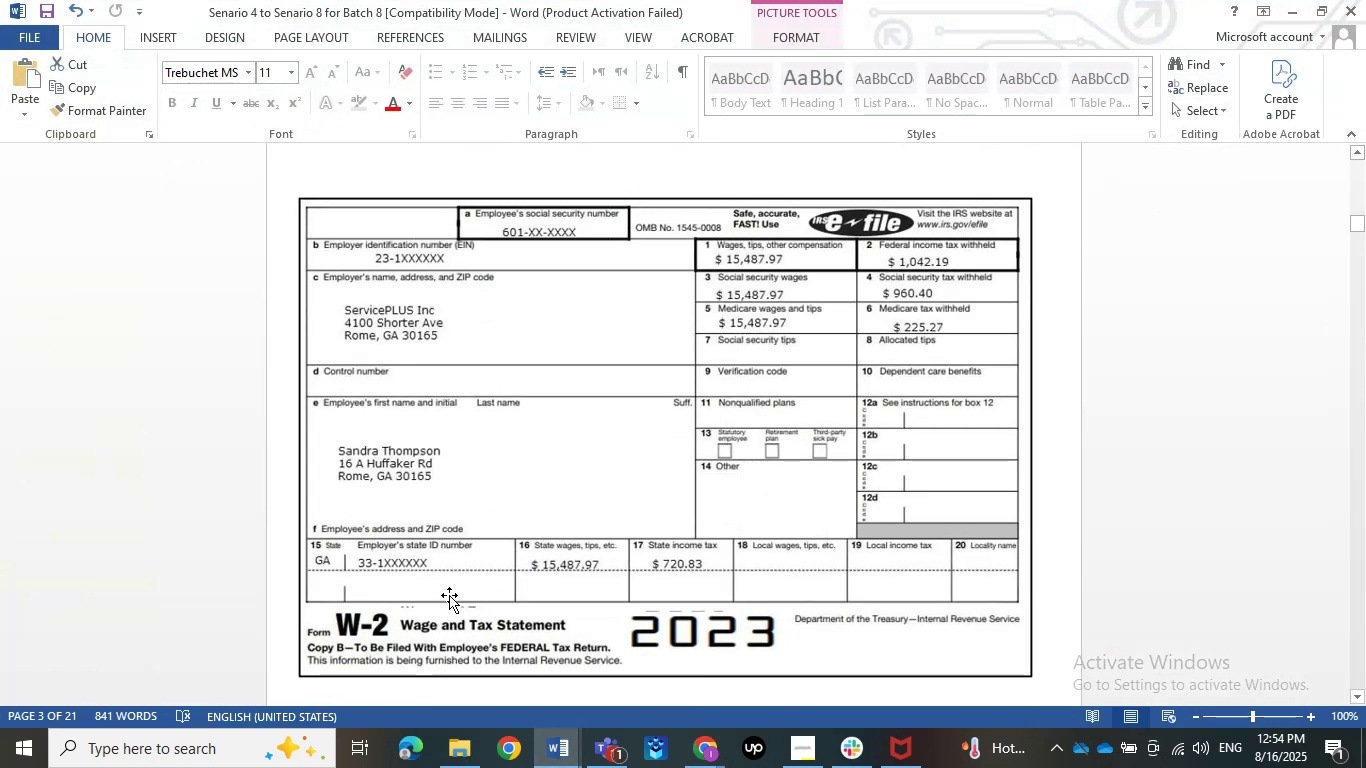 
left_click([1293, 0])
 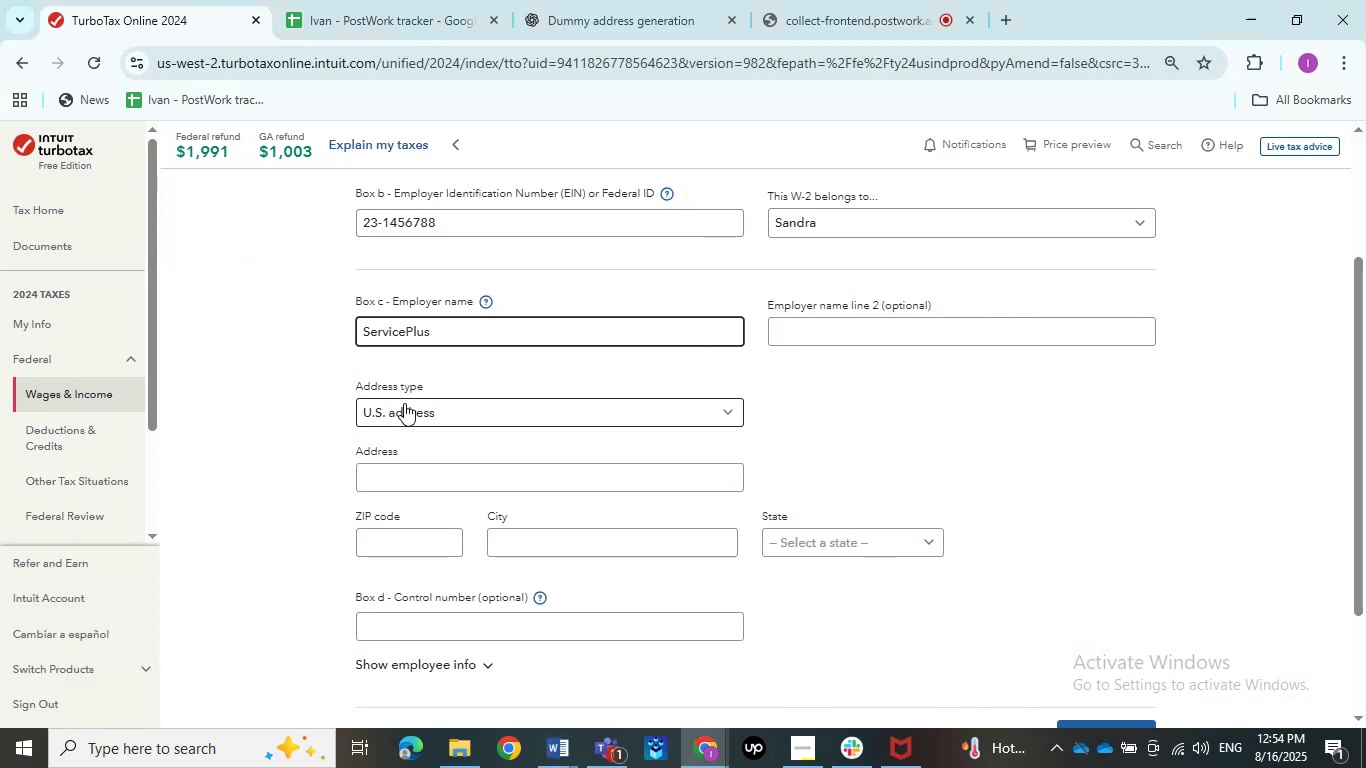 
type( Inc)
key(Tab)
key(Tab)
key(Tab)
 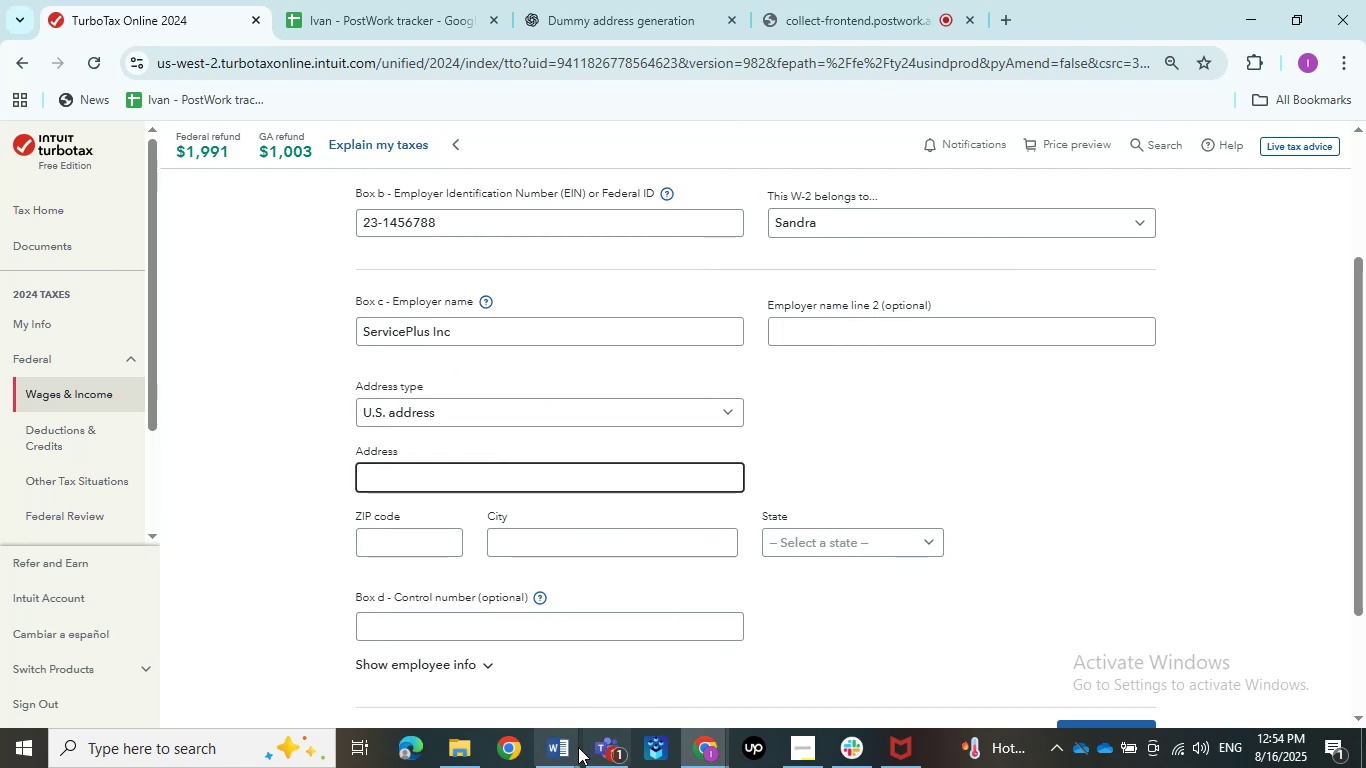 
double_click([500, 690])
 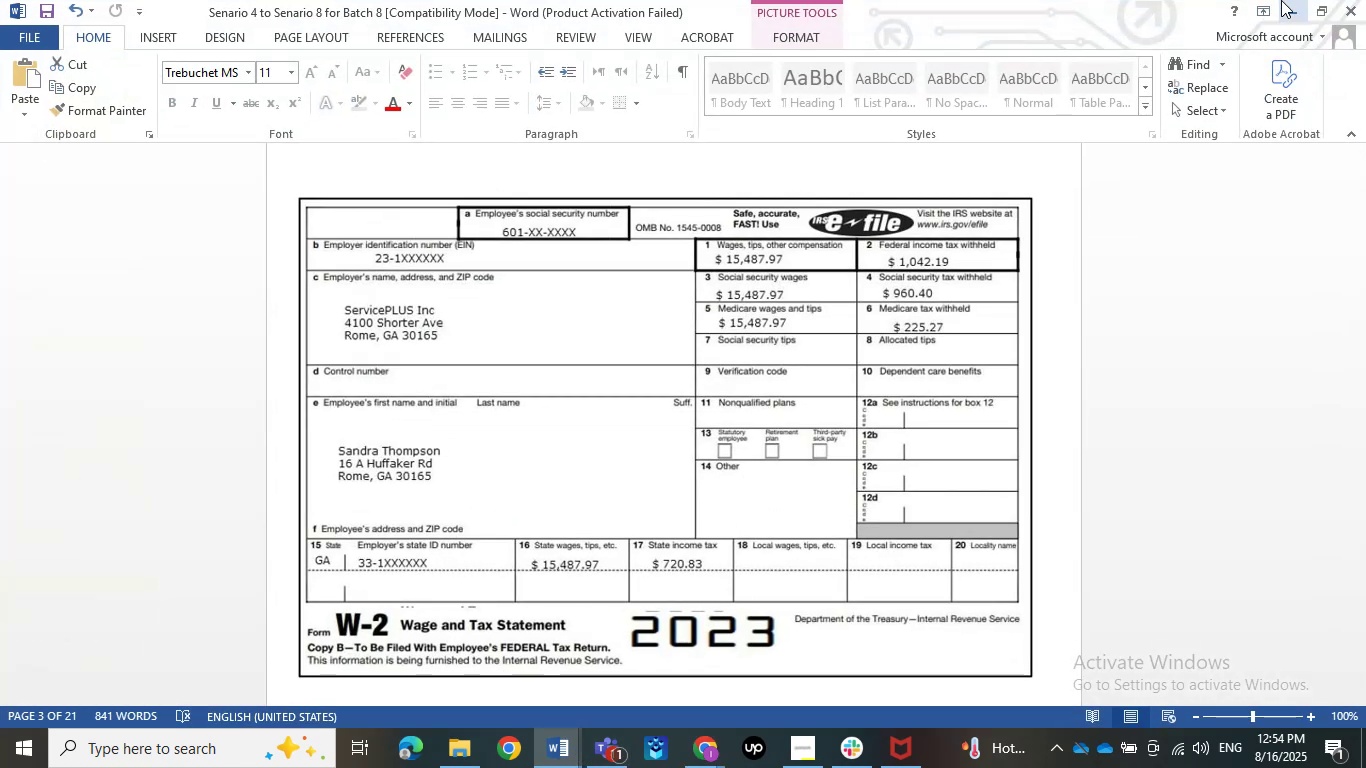 
left_click([1282, 0])
 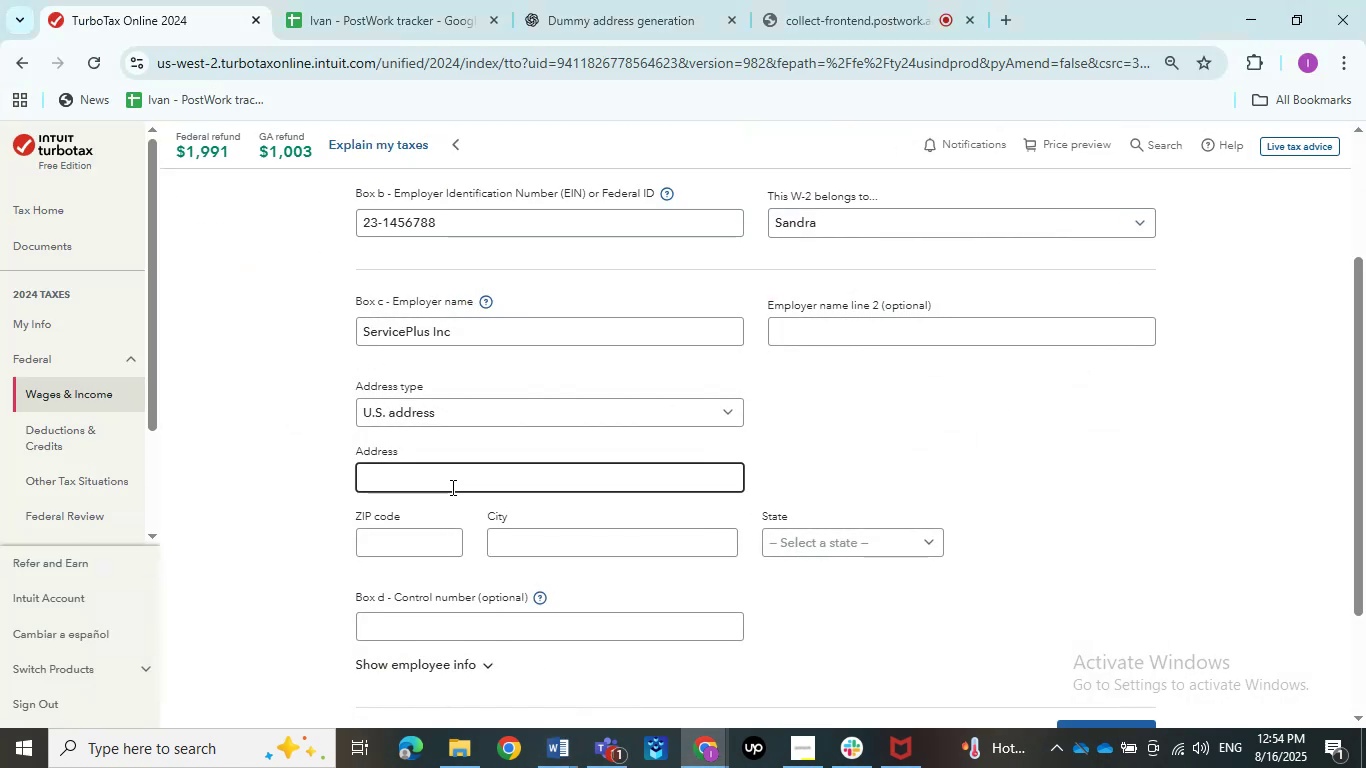 
key(Numpad4)
 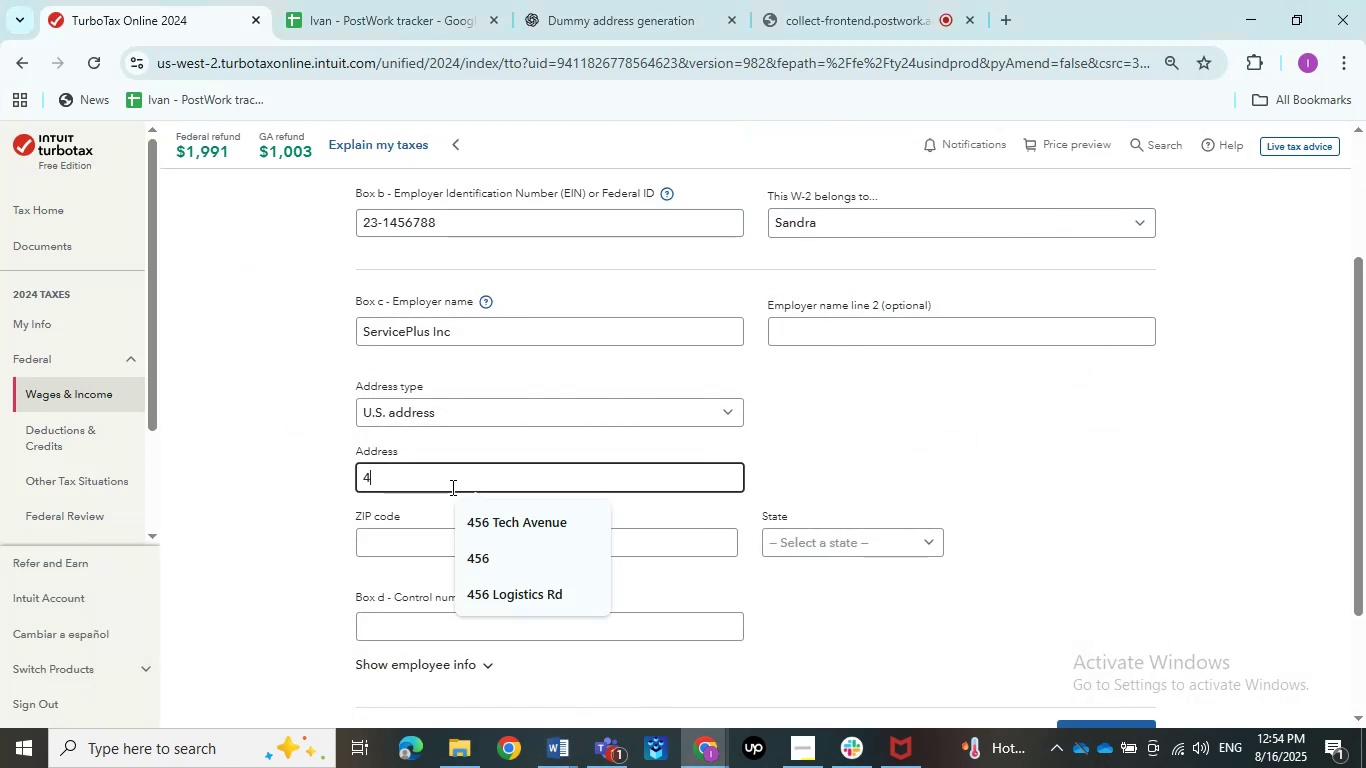 
key(Numpad1)
 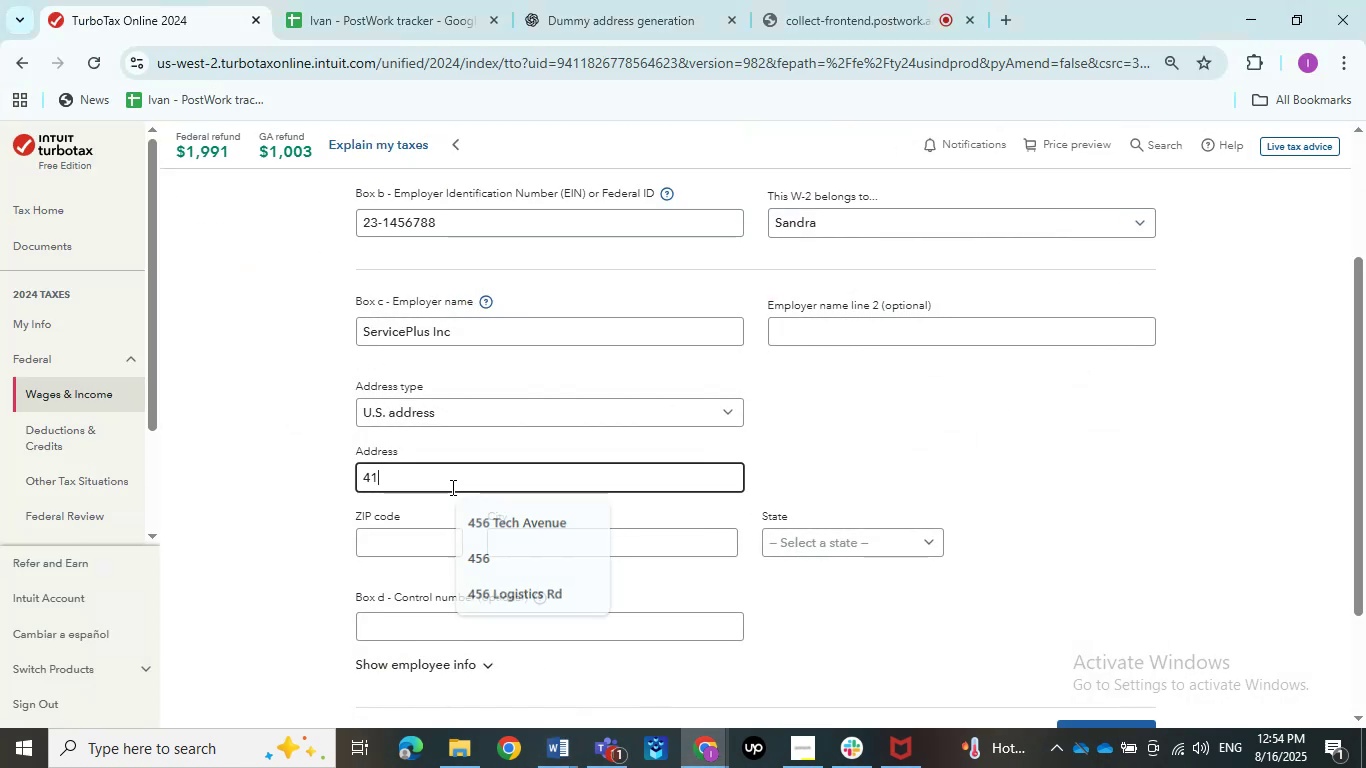 
key(Numpad0)
 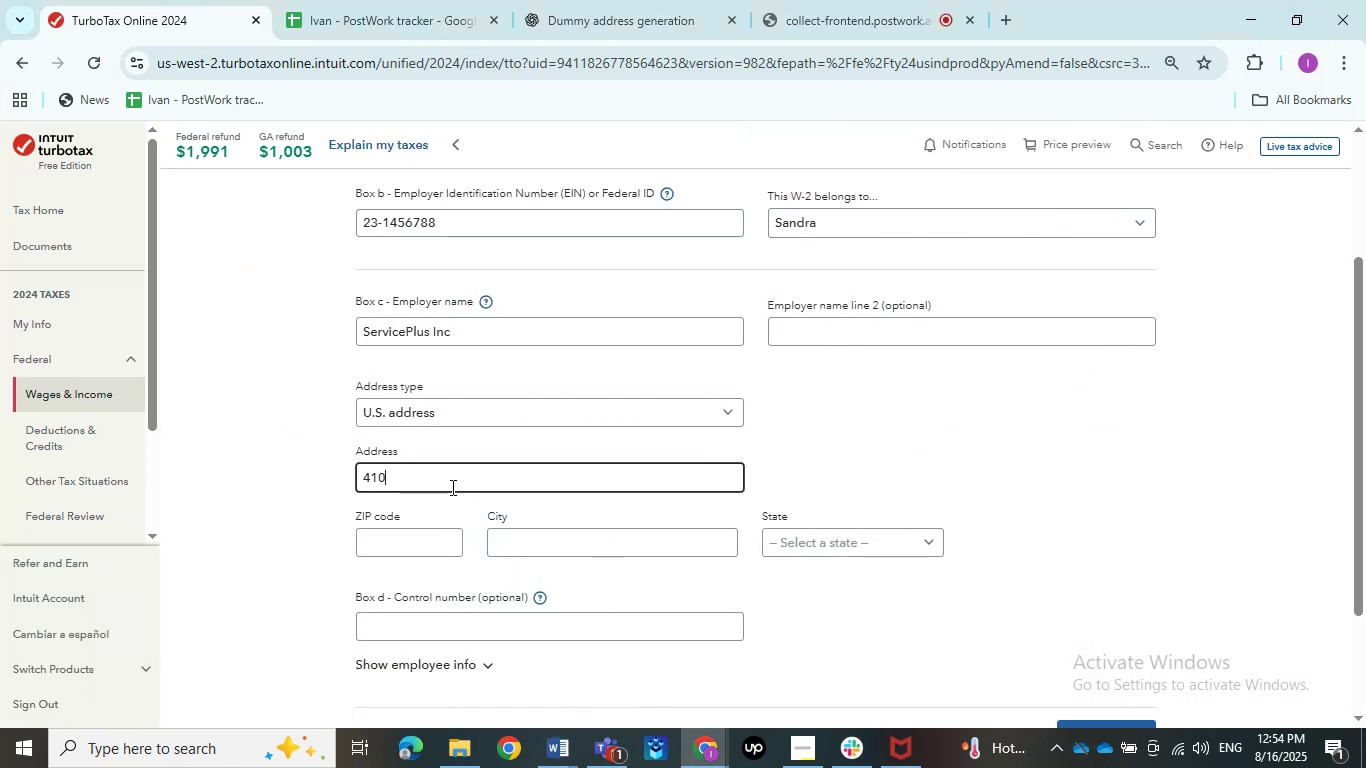 
key(Numpad0)
 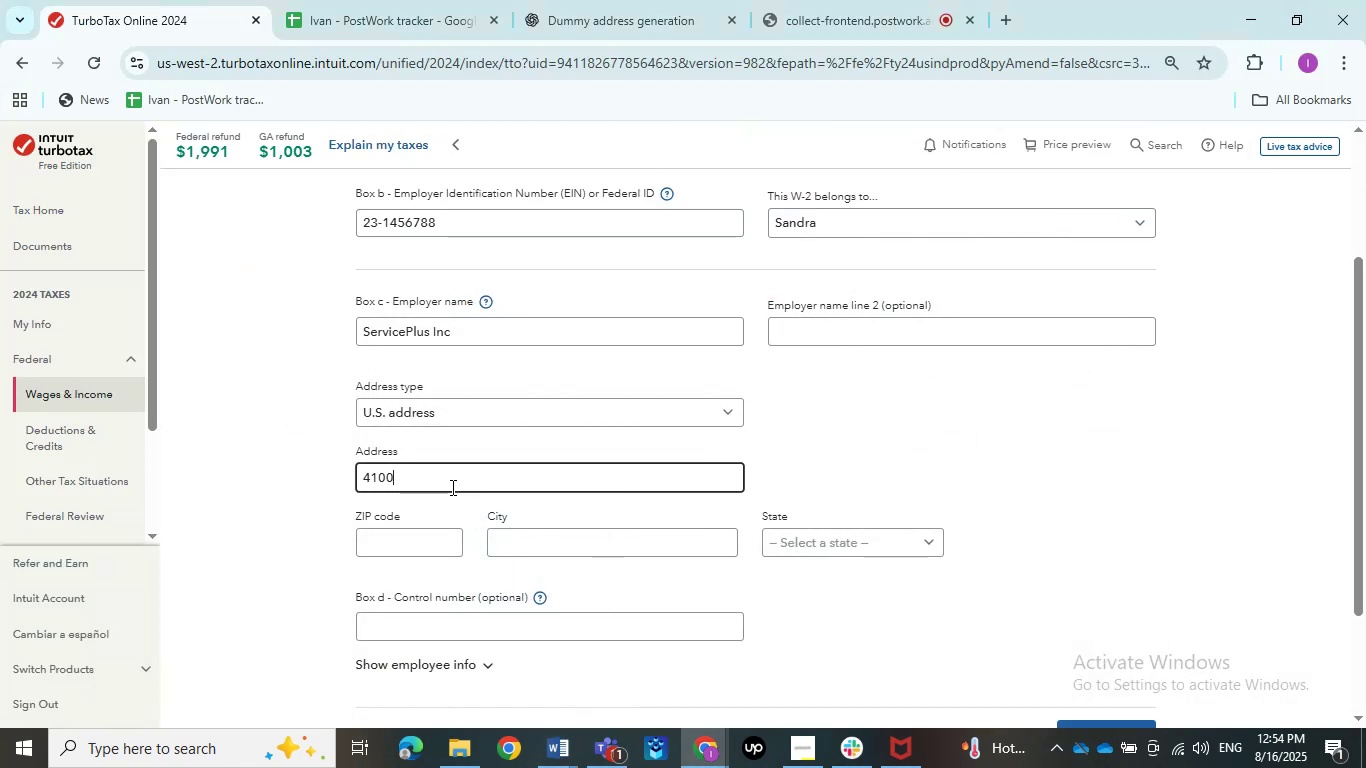 
key(Numpad0)
 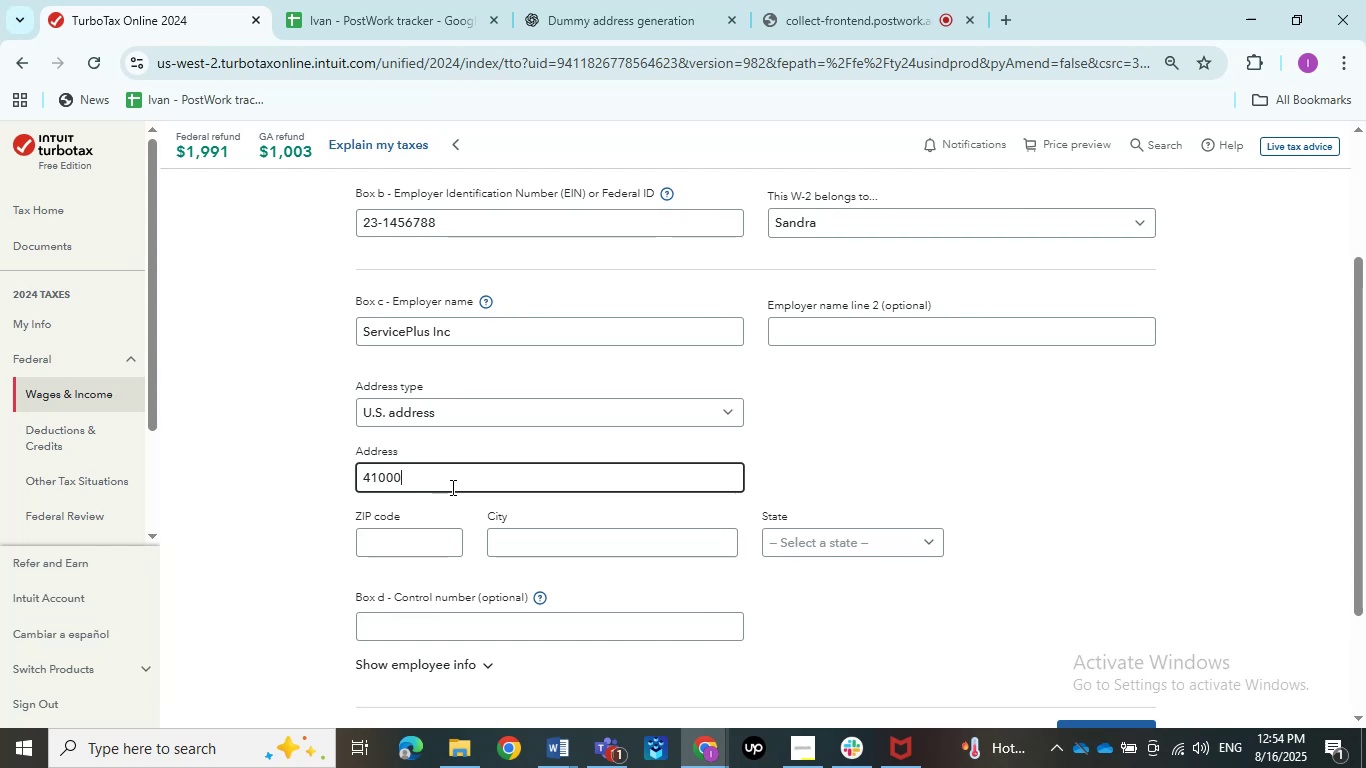 
key(Space)
 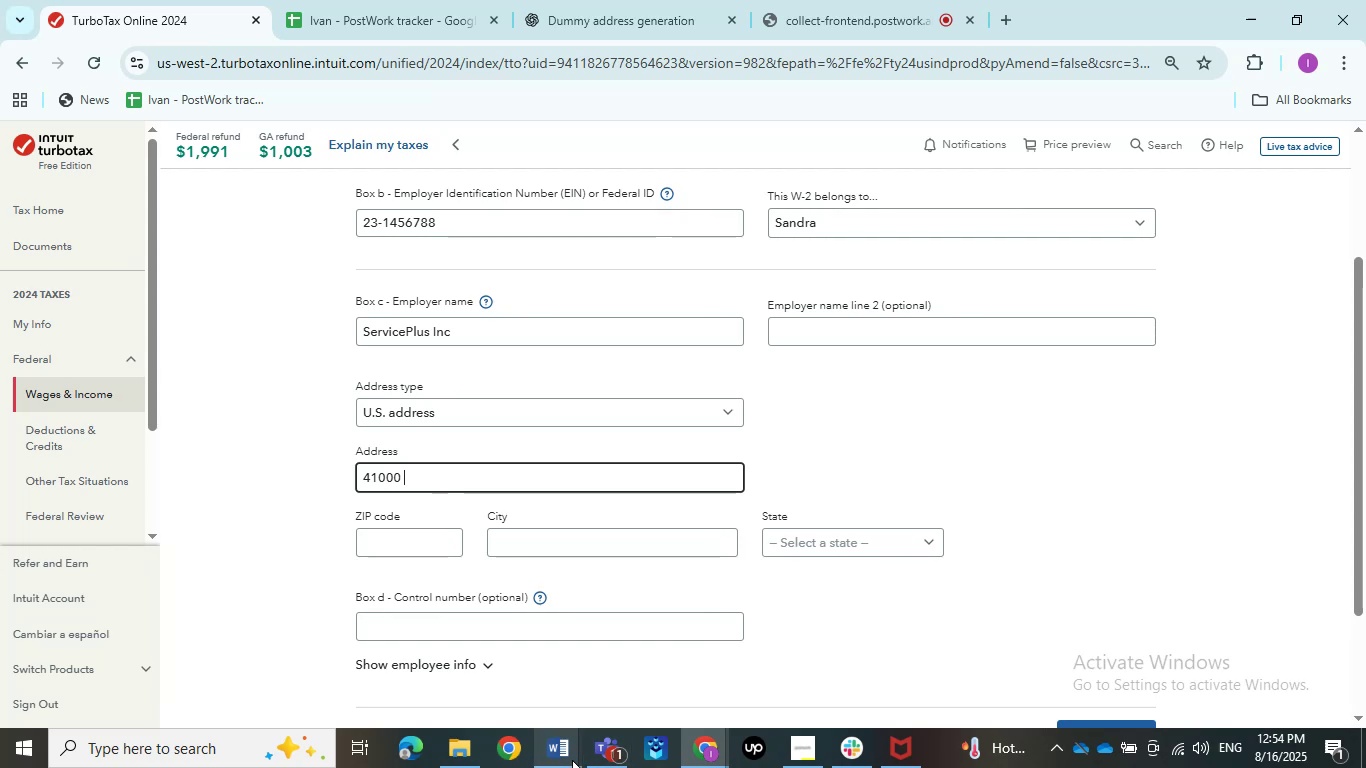 
double_click([405, 666])
 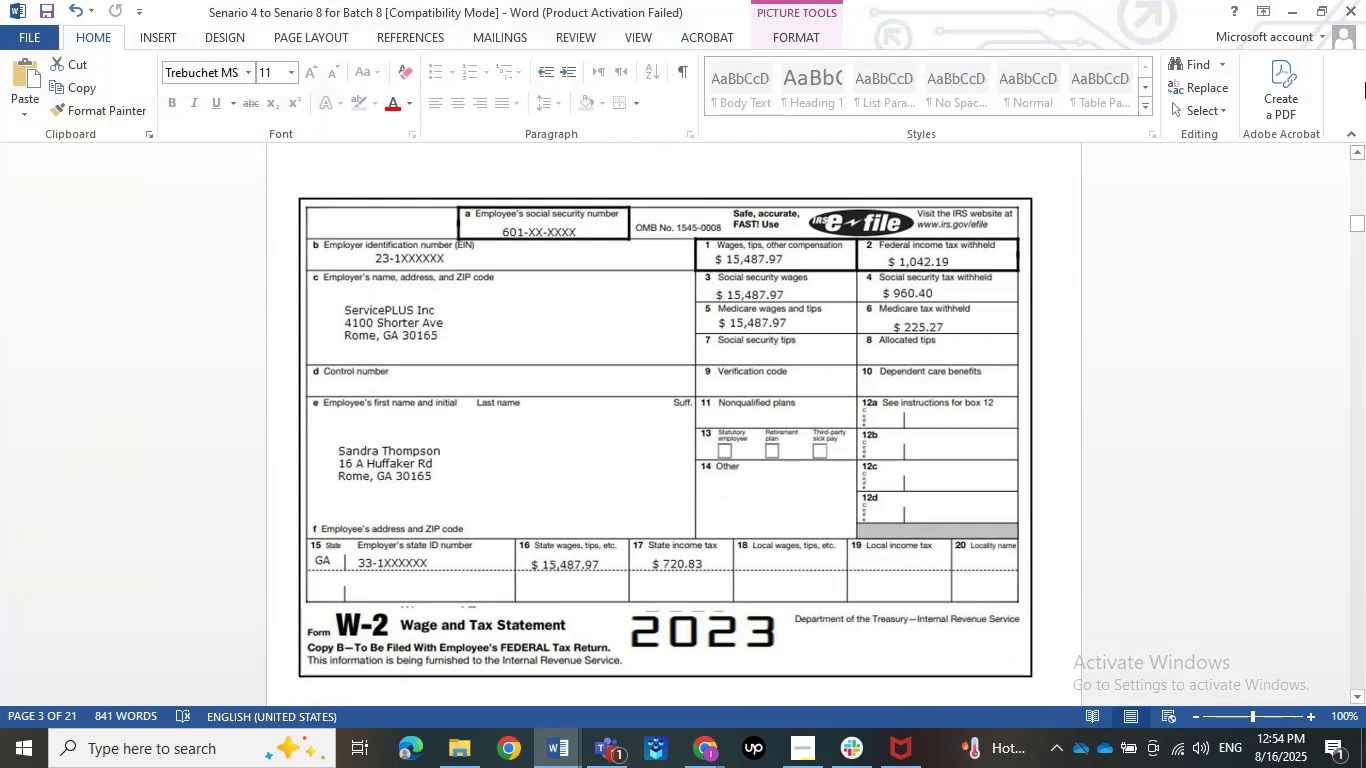 
left_click([1286, 0])
 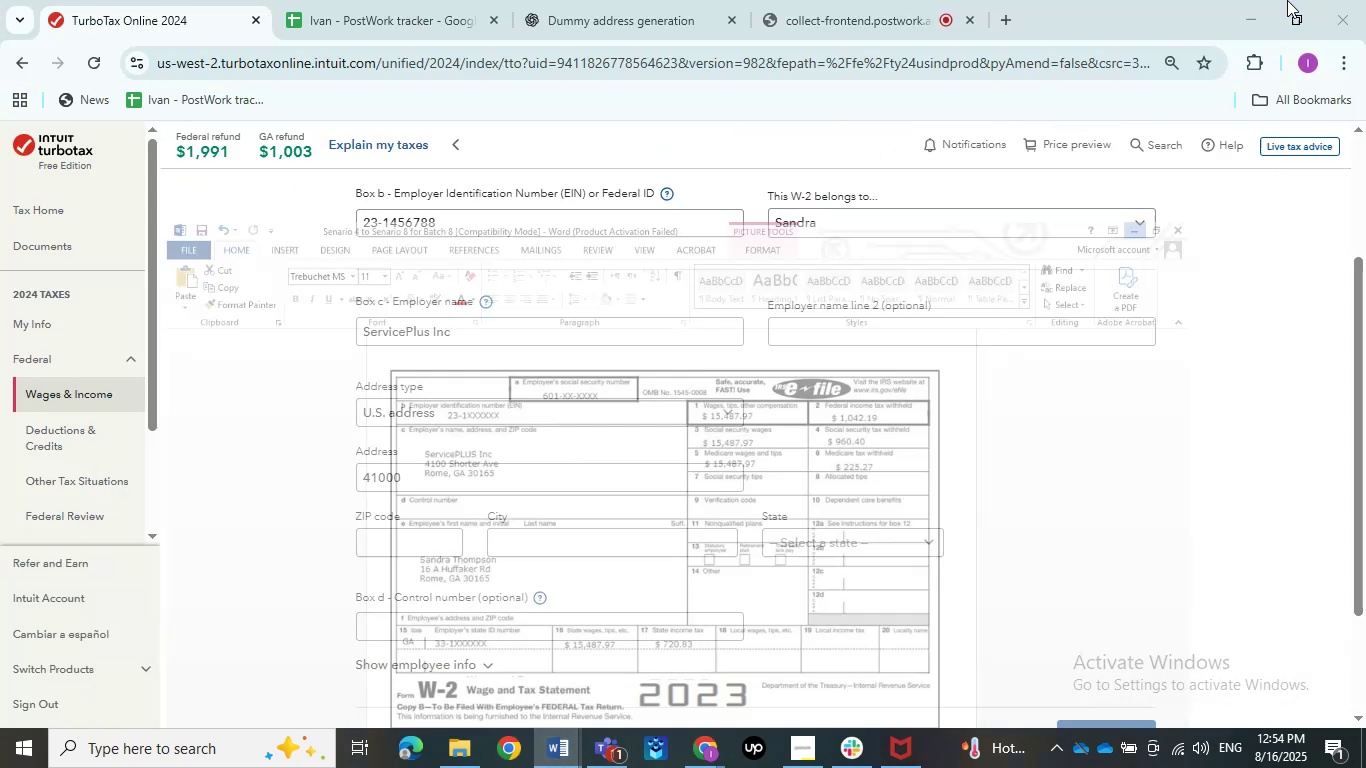 
type(Shorter Ave)
 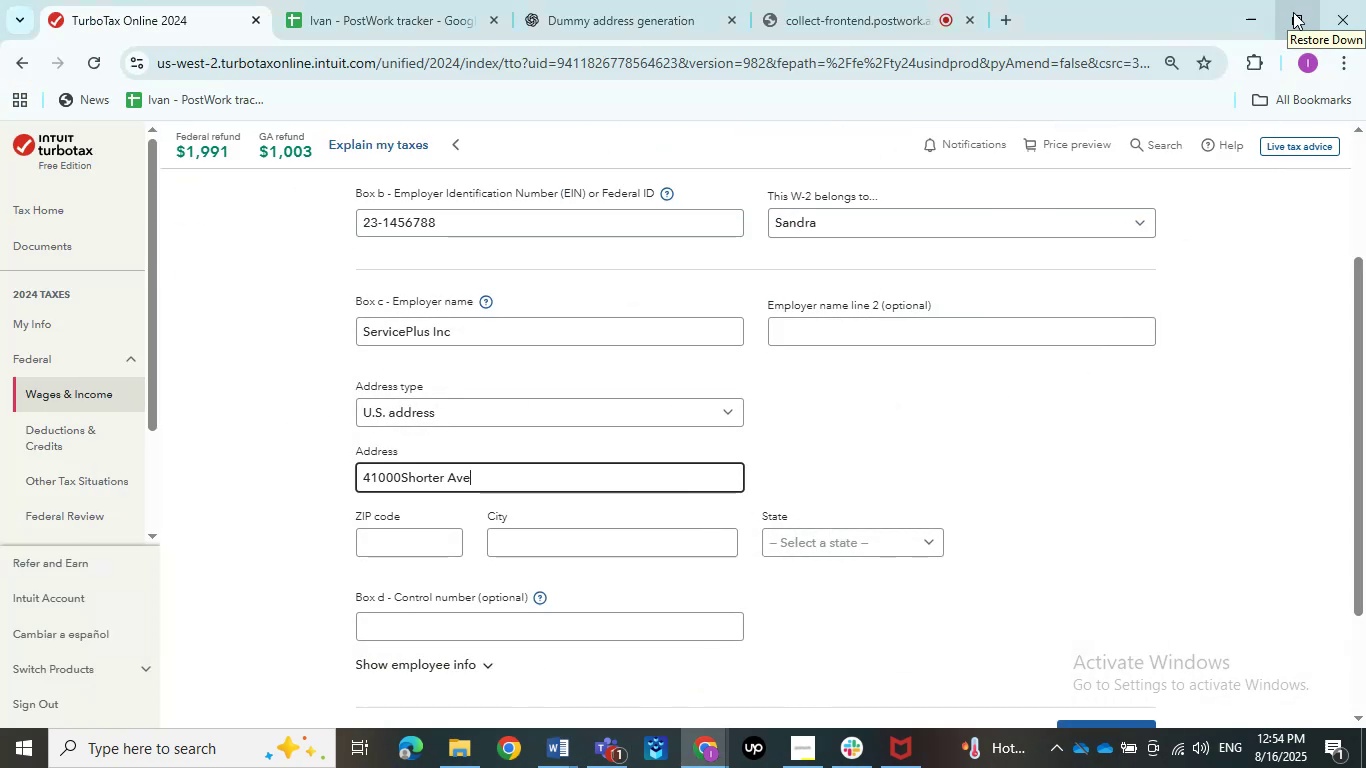 
left_click([1085, 459])
 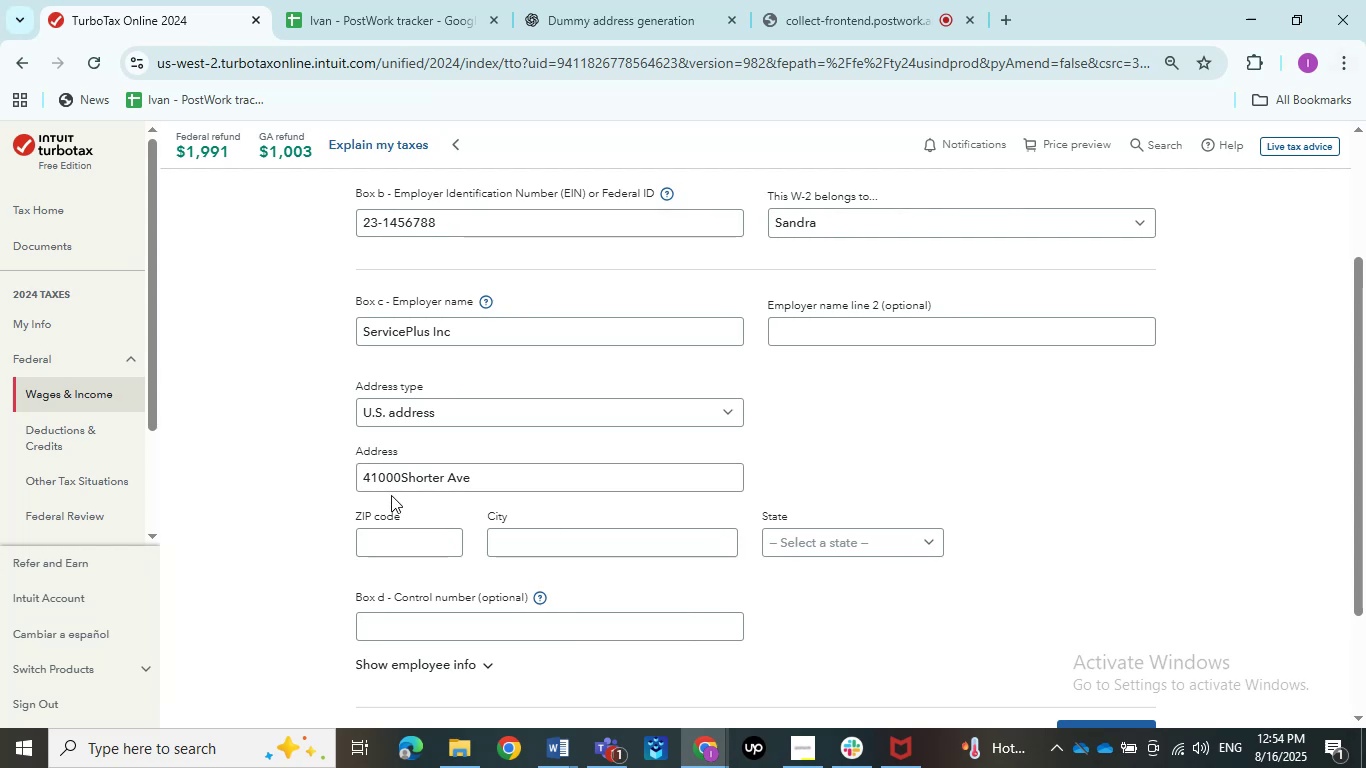 
left_click([402, 481])
 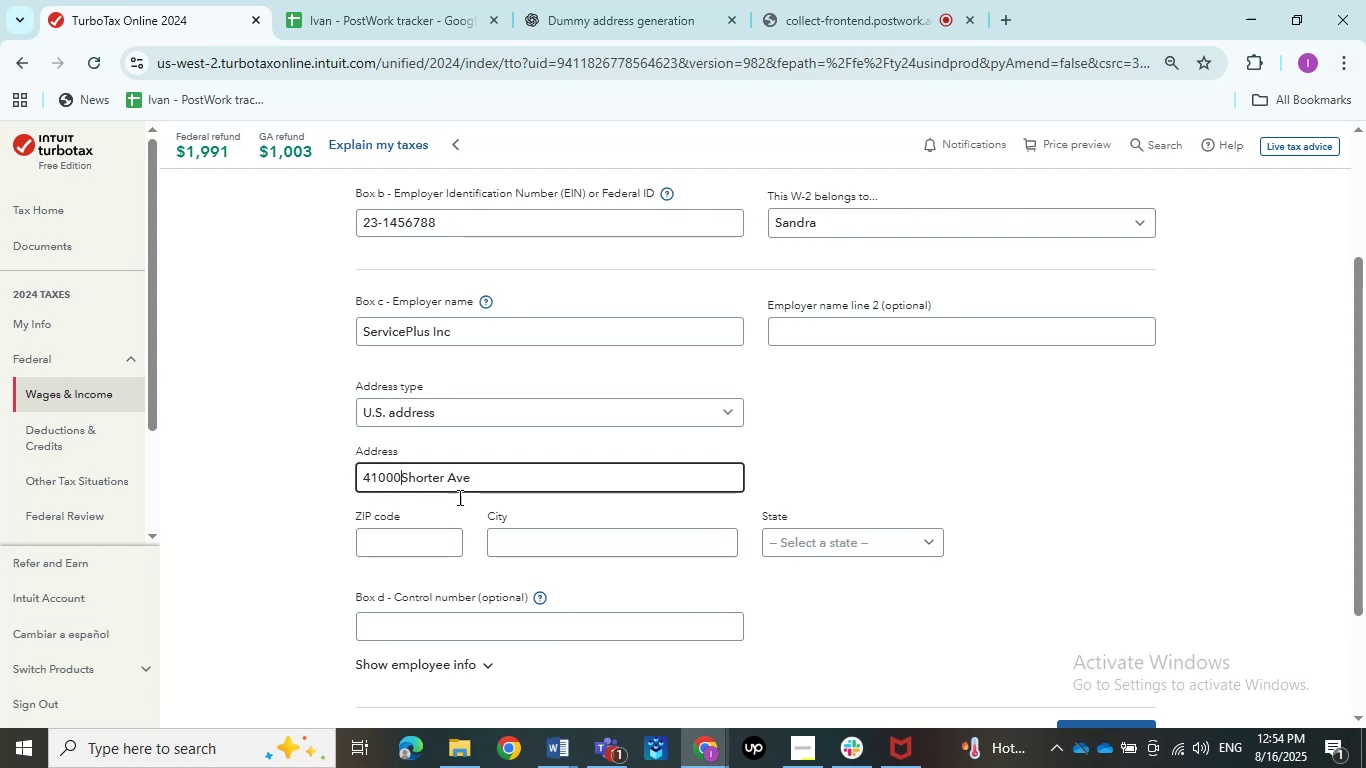 
key(Space)
 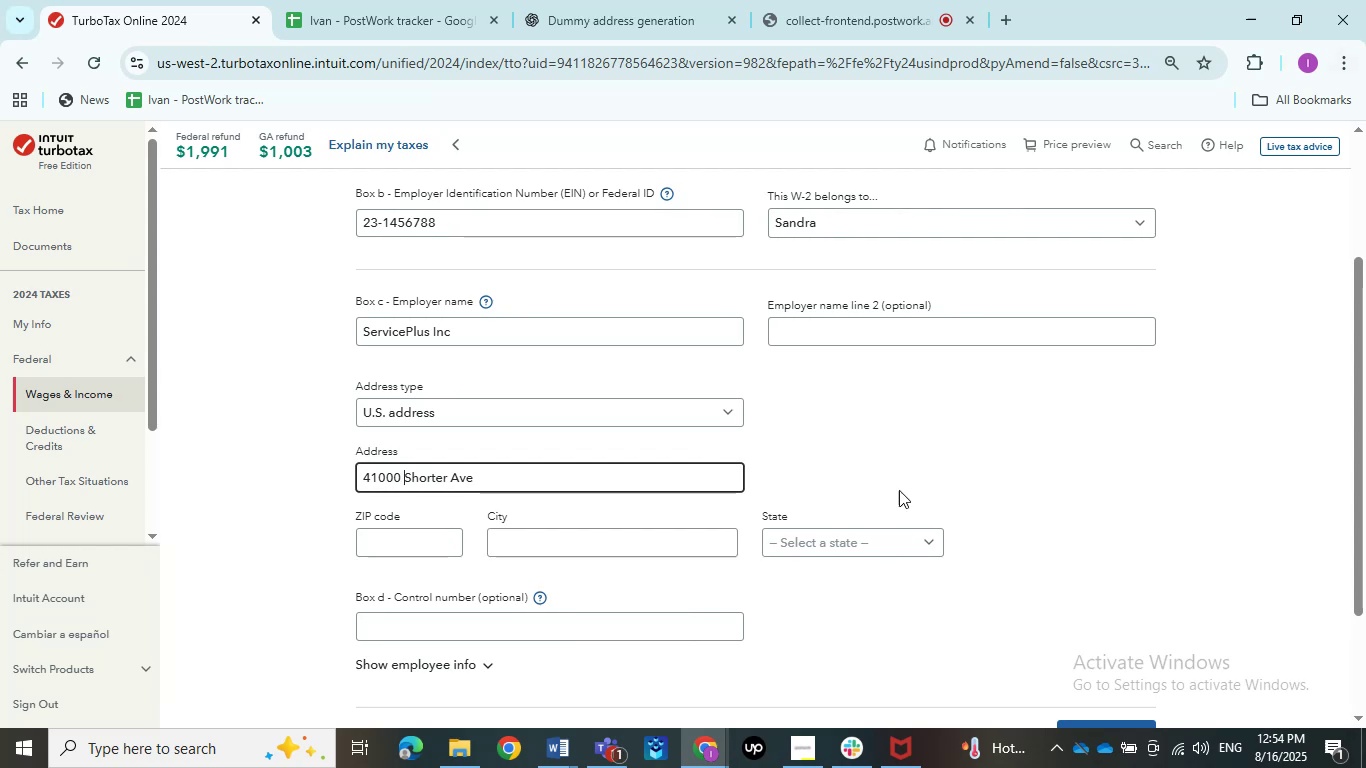 
left_click([938, 470])
 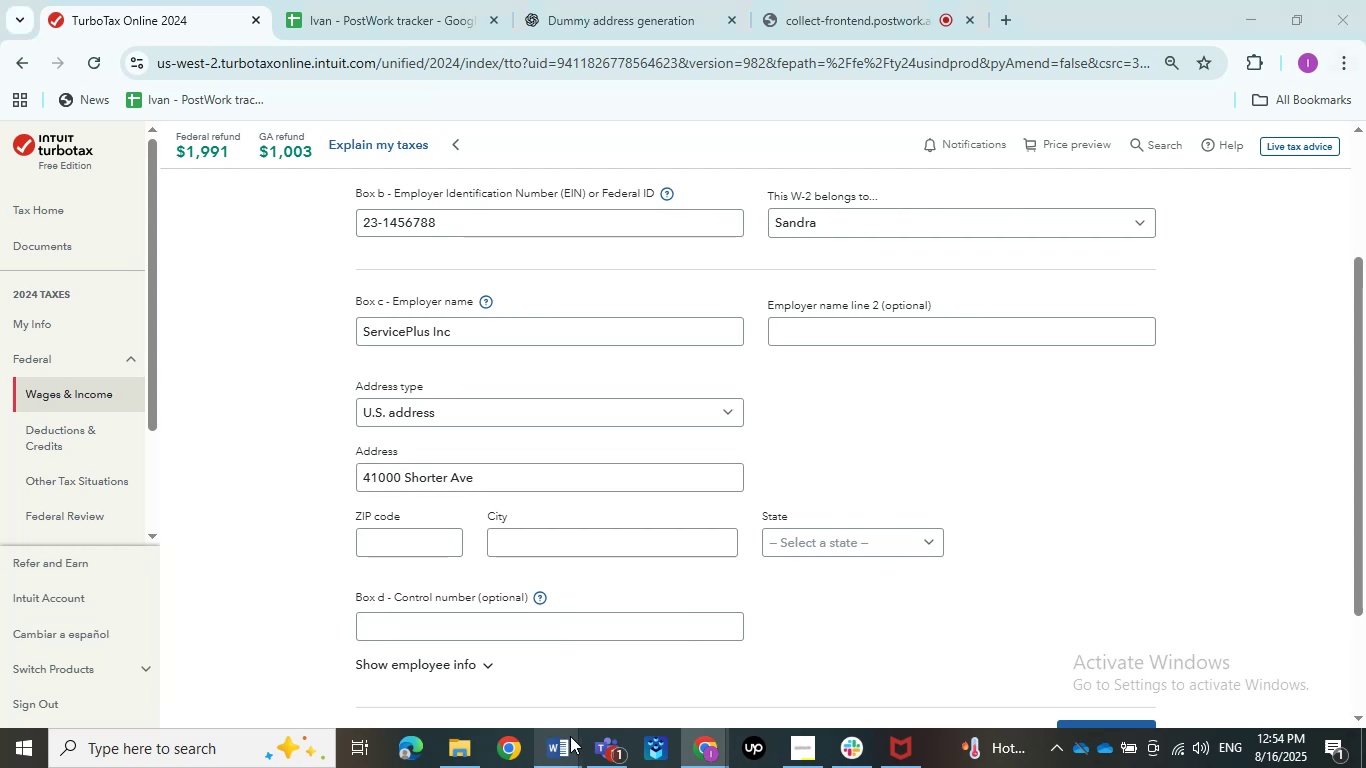 
double_click([519, 702])
 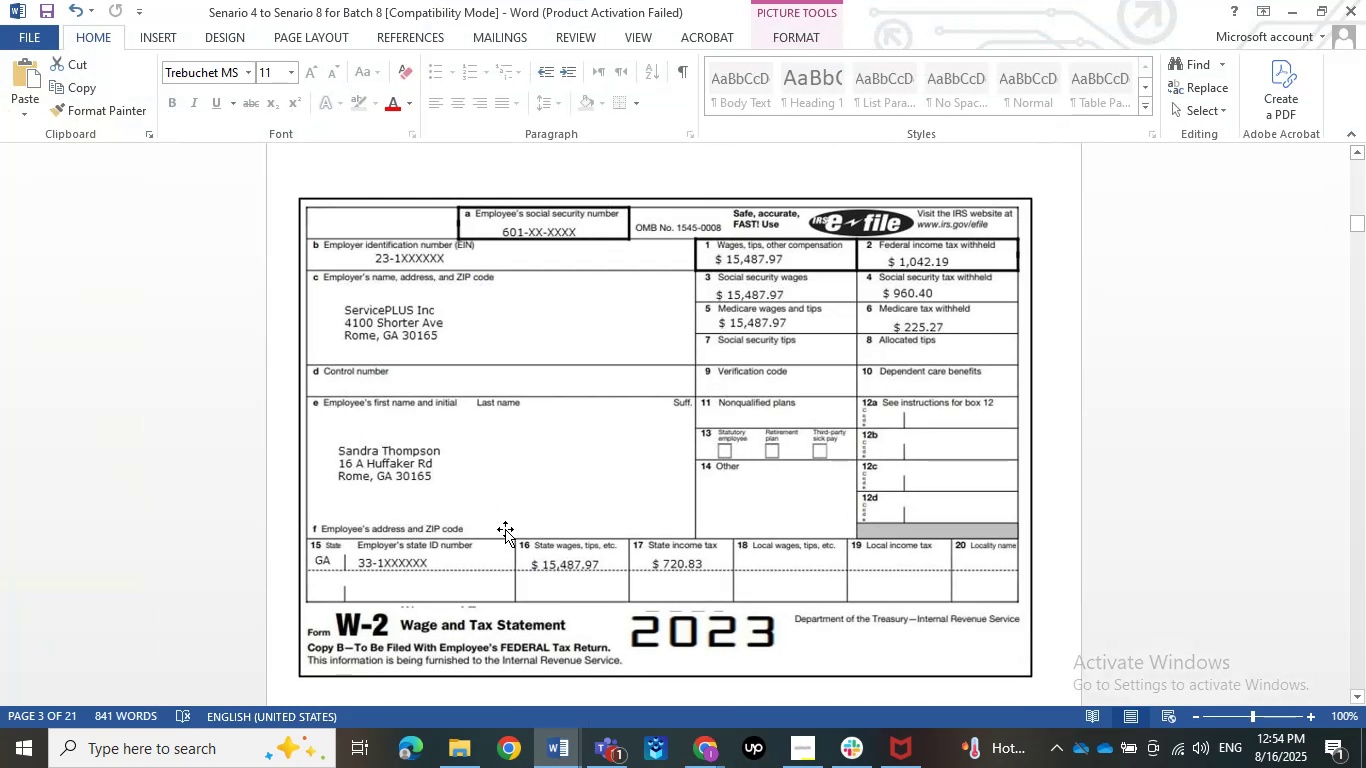 
wait(5.57)
 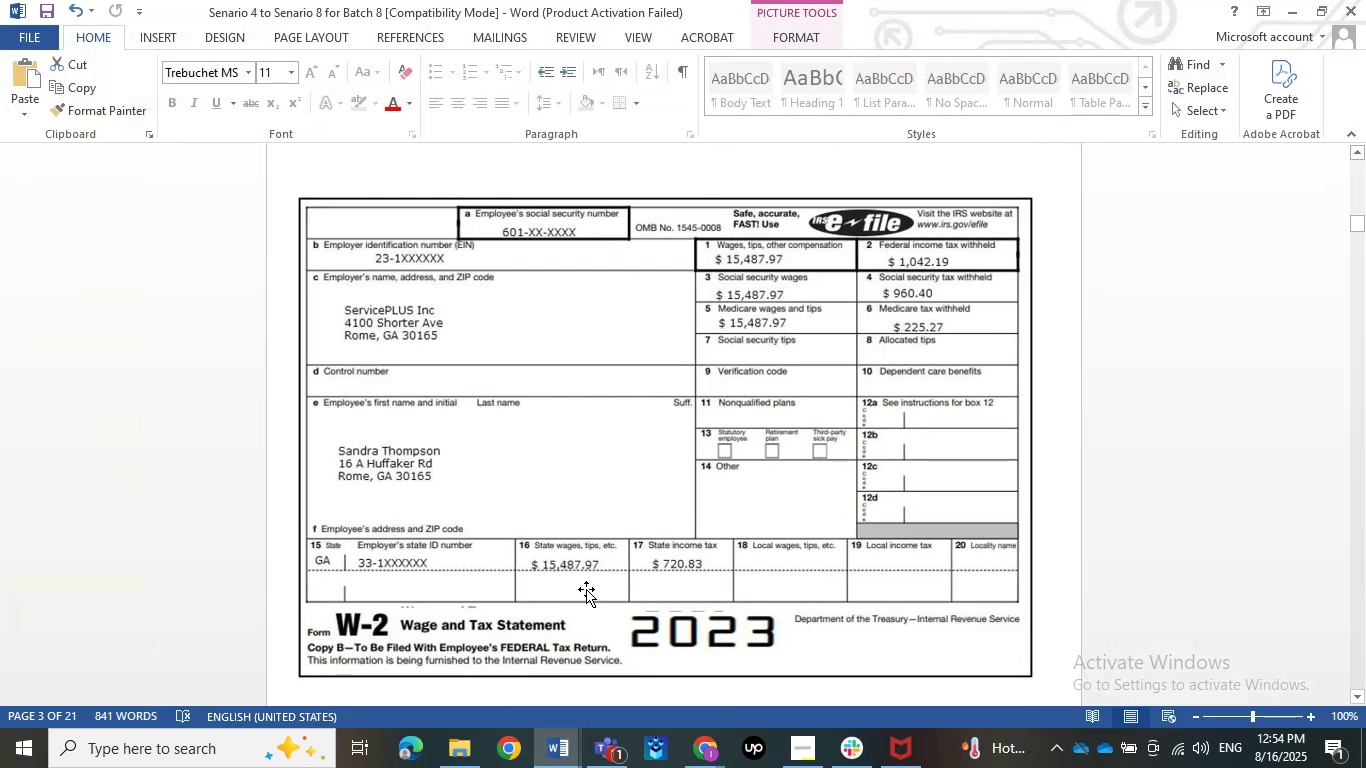 
left_click([1288, 0])
 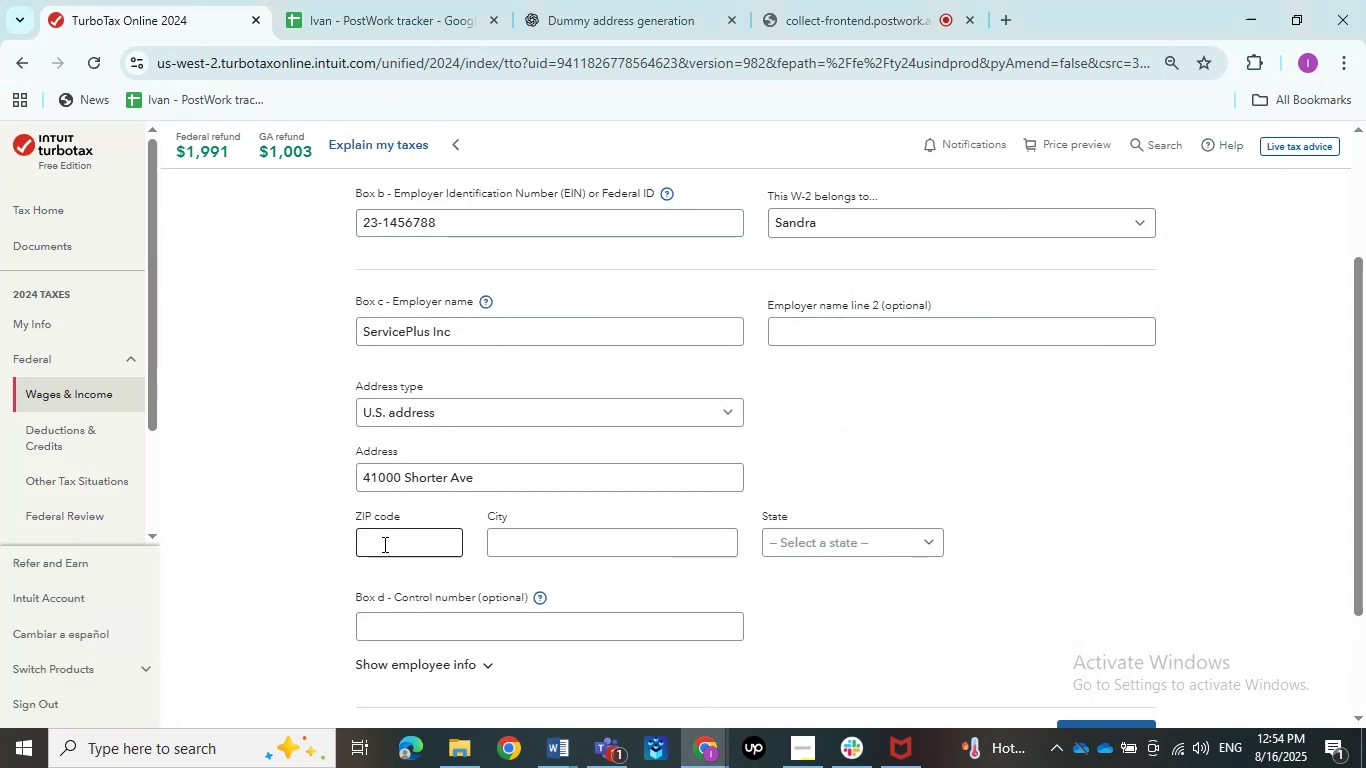 
left_click([386, 546])
 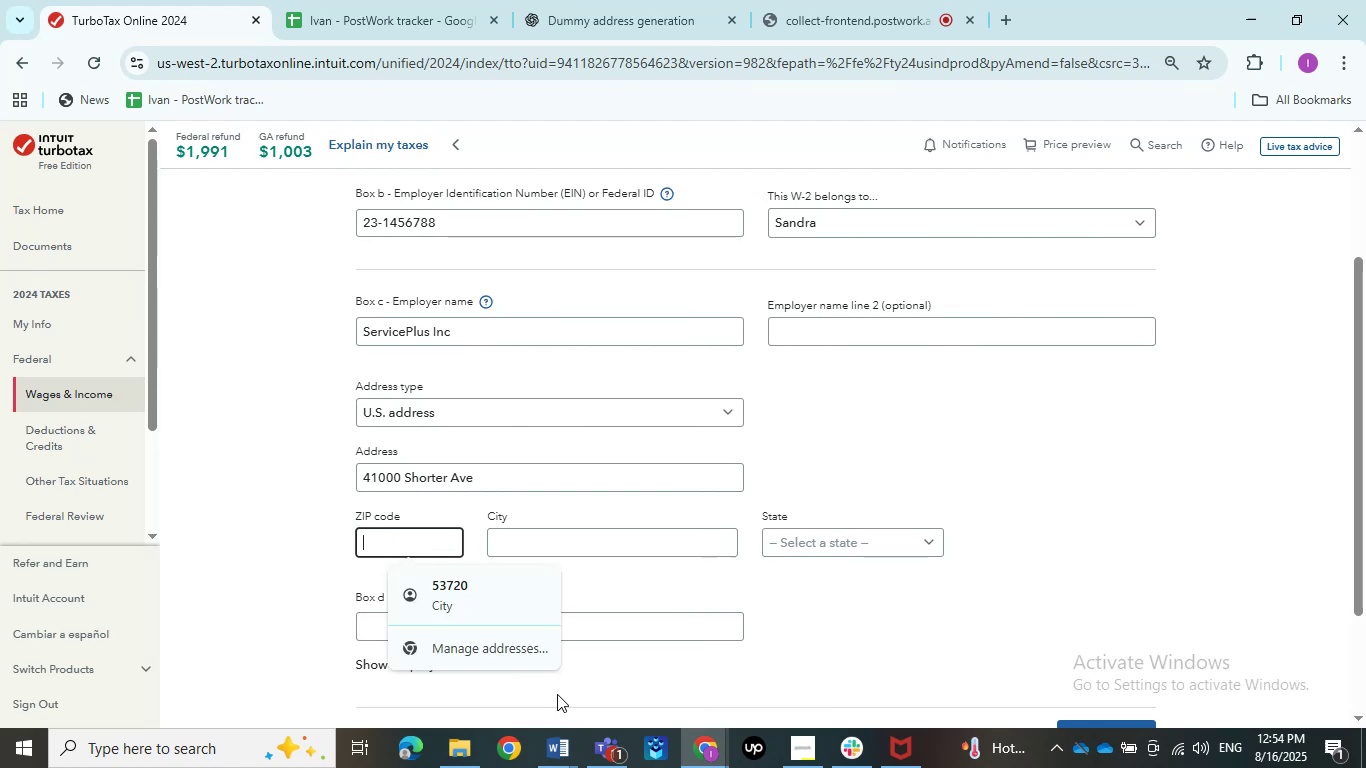 
left_click([545, 734])
 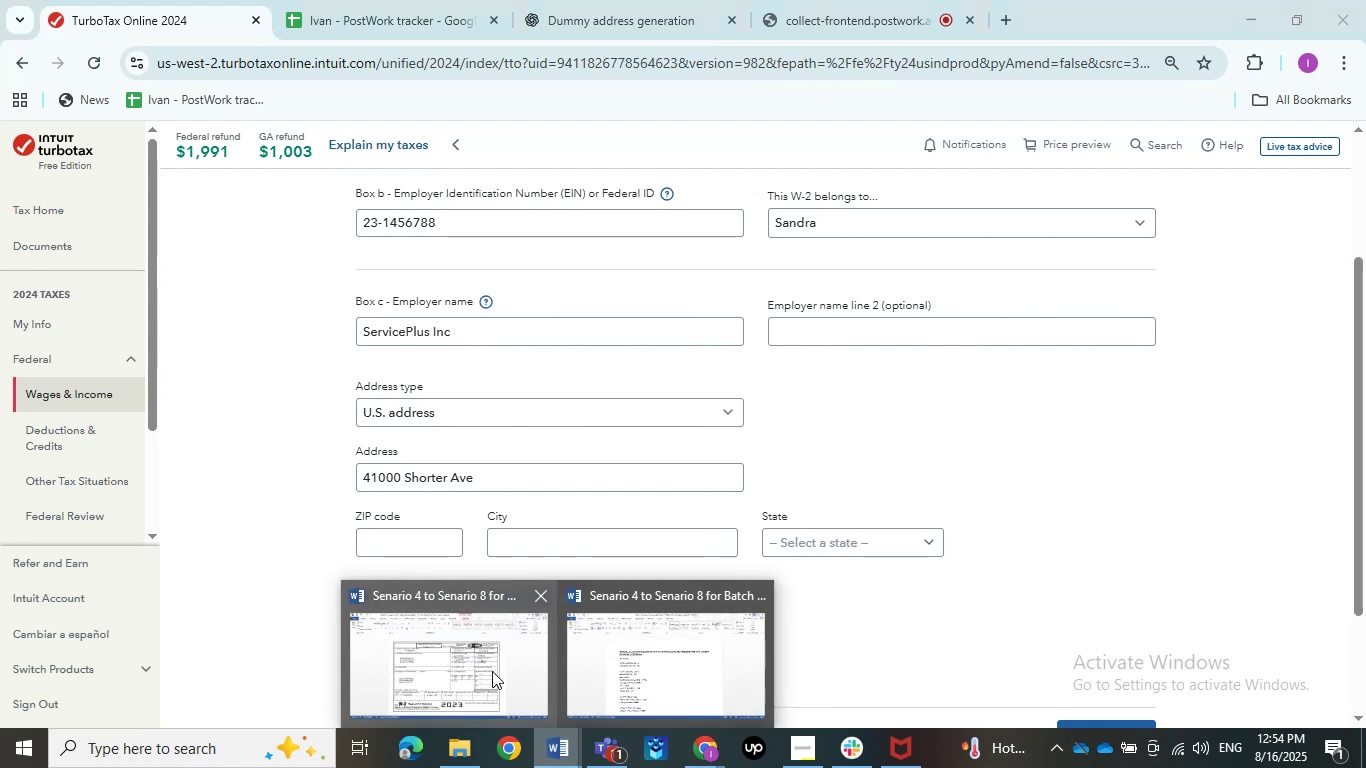 
left_click([492, 671])
 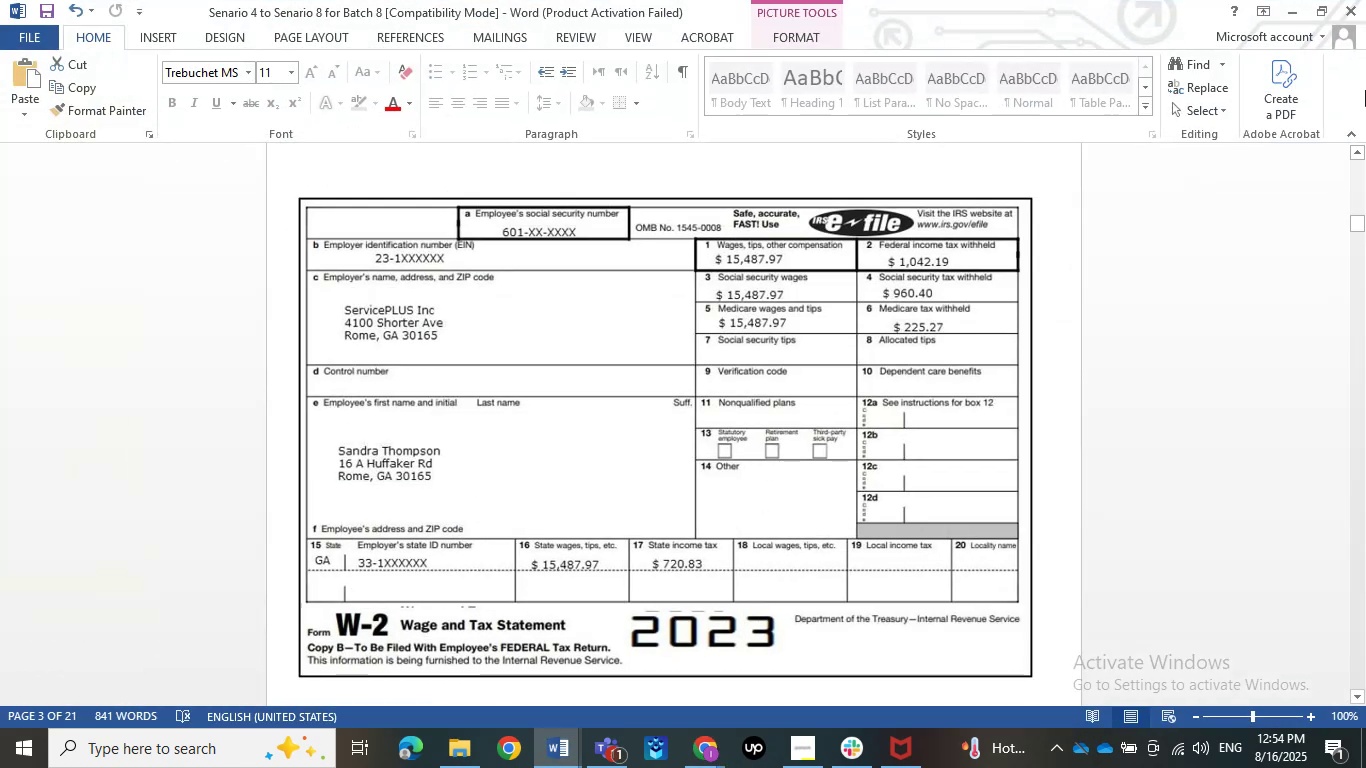 
left_click([1292, 0])
 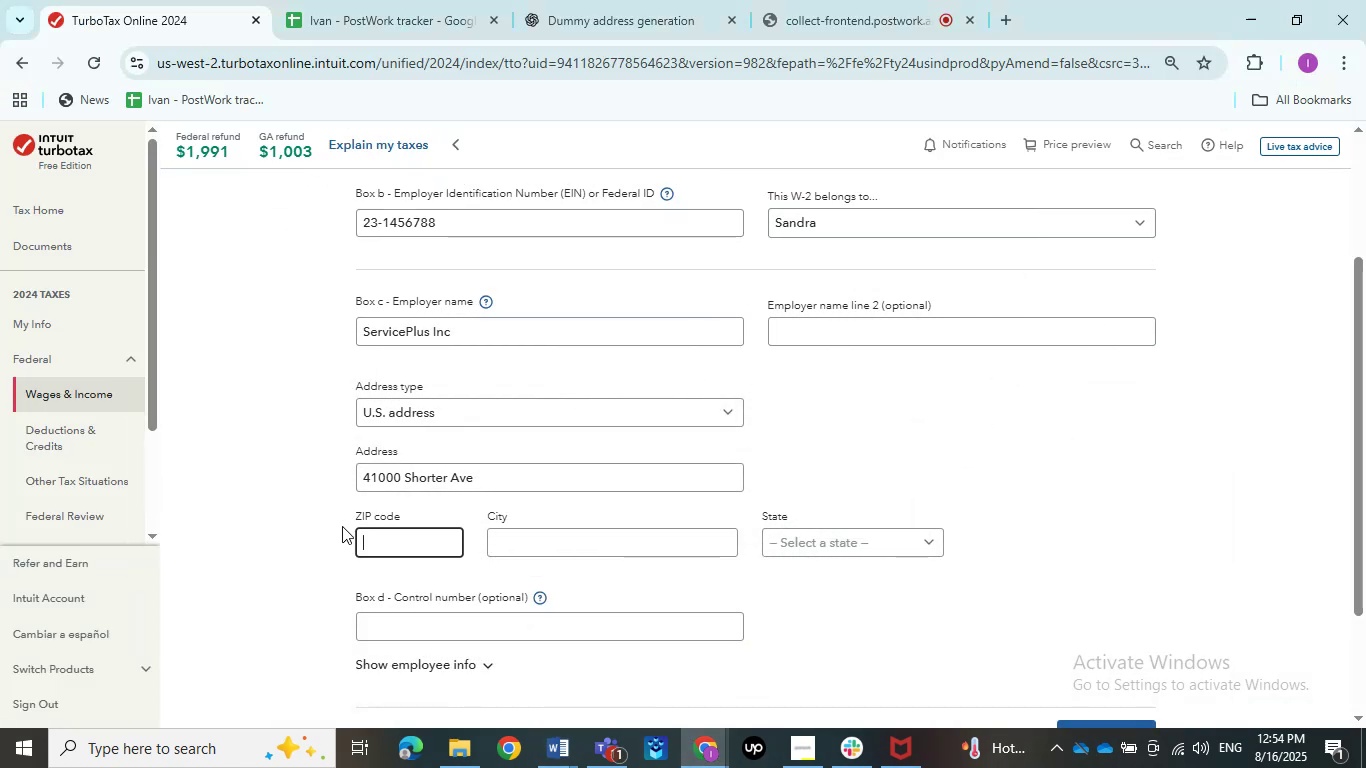 
scroll: coordinate [317, 535], scroll_direction: down, amount: 1.0
 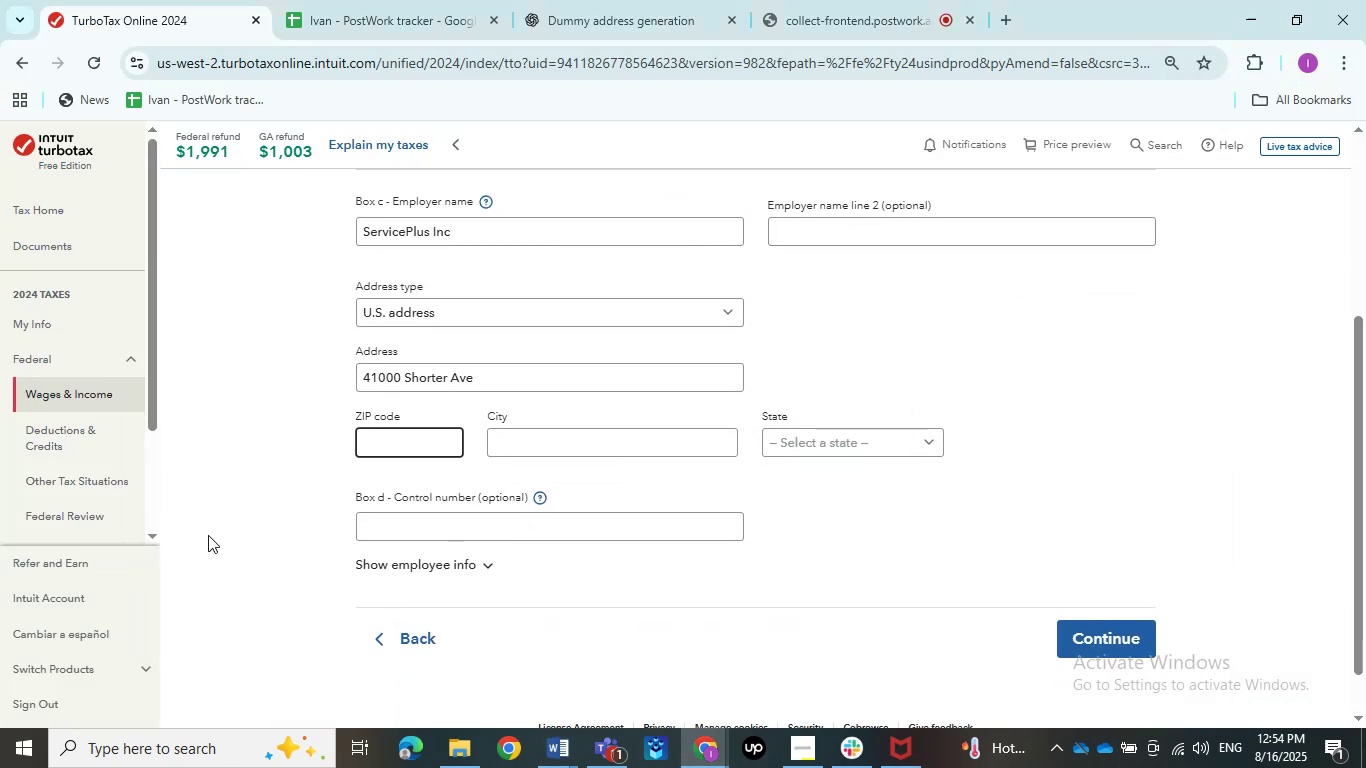 
type(30165)
key(Tab)
type(Rome)
key(Backspace)
key(Backspace)
key(Backspace)
key(Backspace)
 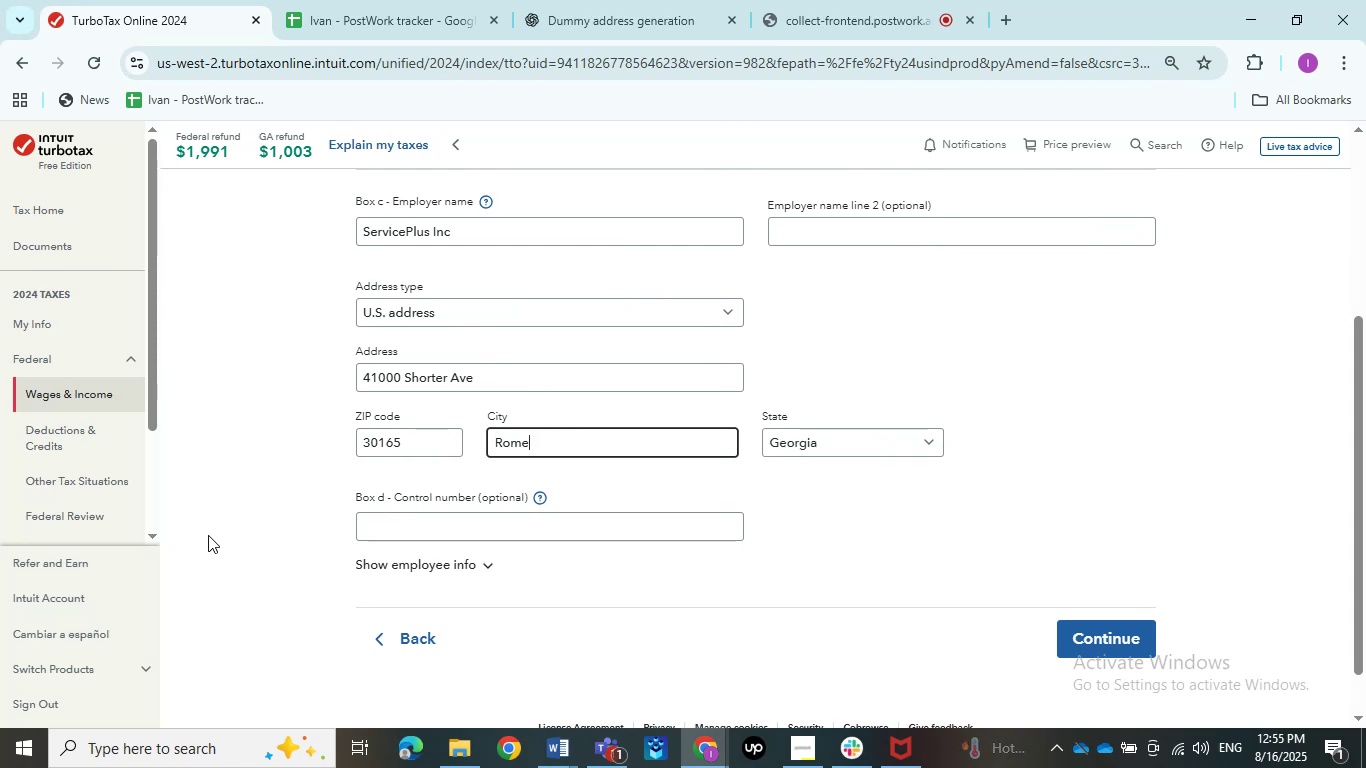 
wait(6.52)
 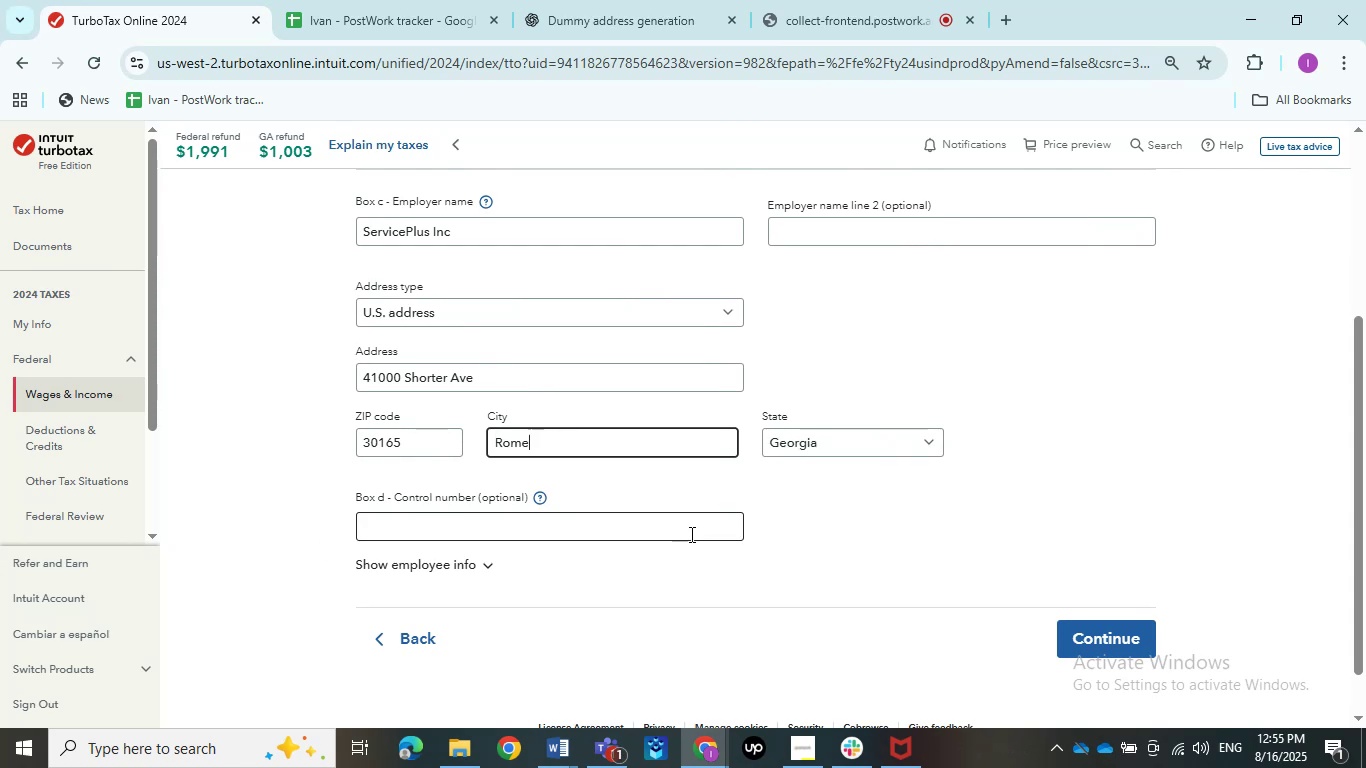 
left_click([504, 692])
 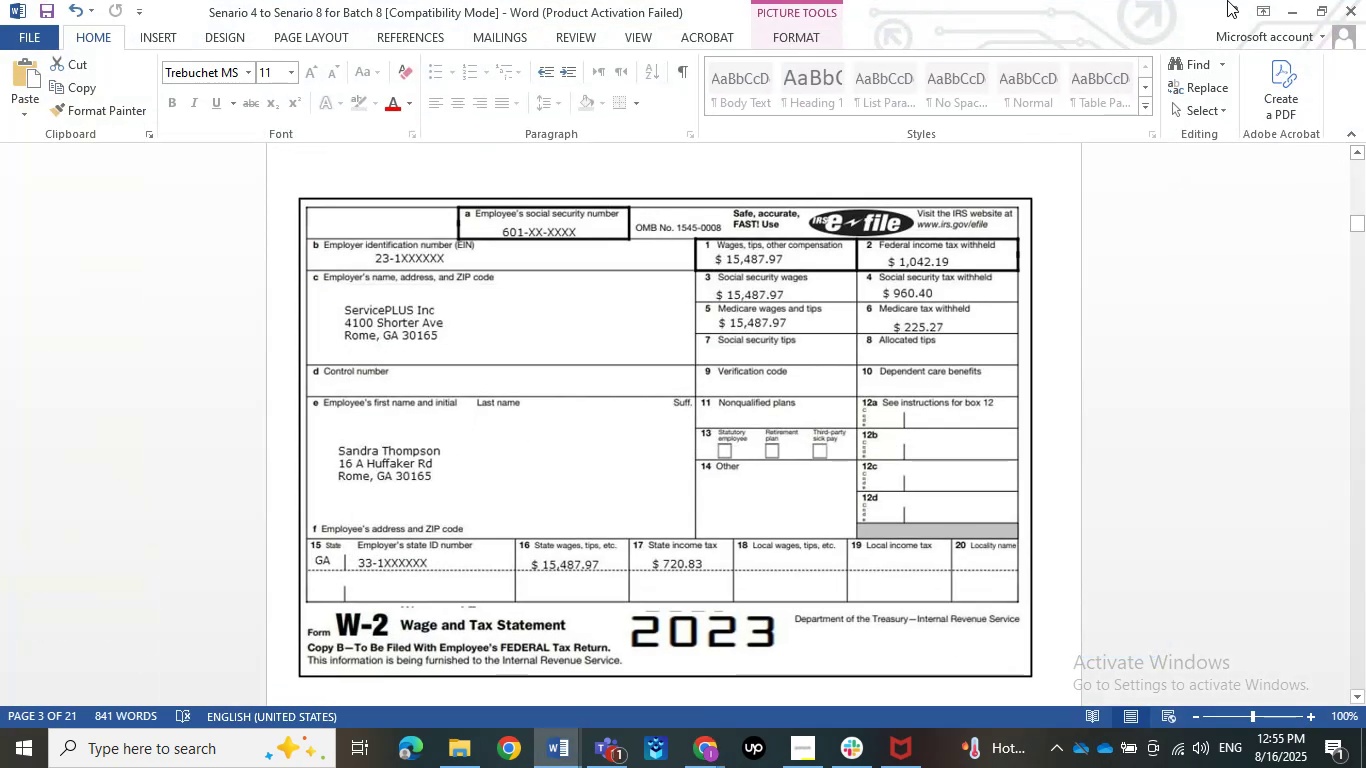 
left_click([1303, 0])
 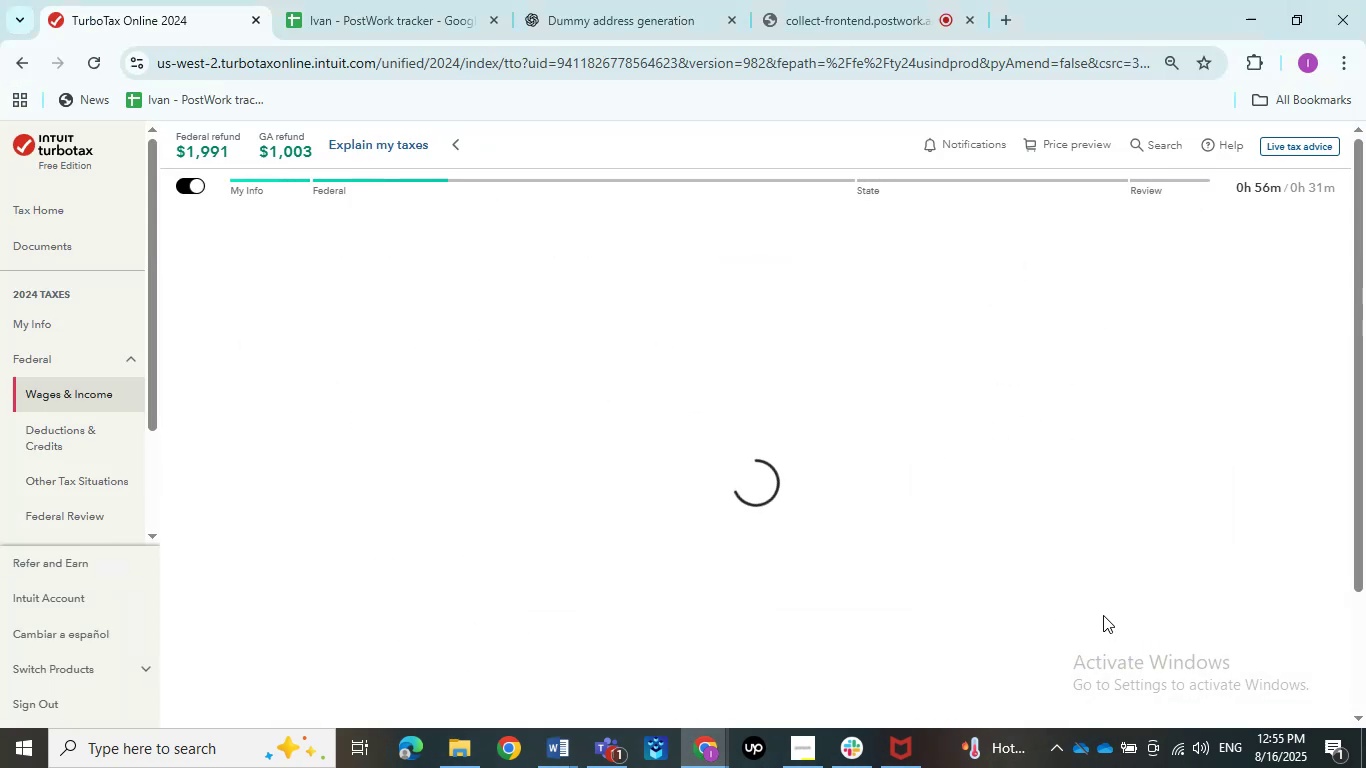 
scroll: coordinate [175, 446], scroll_direction: down, amount: 1.0
 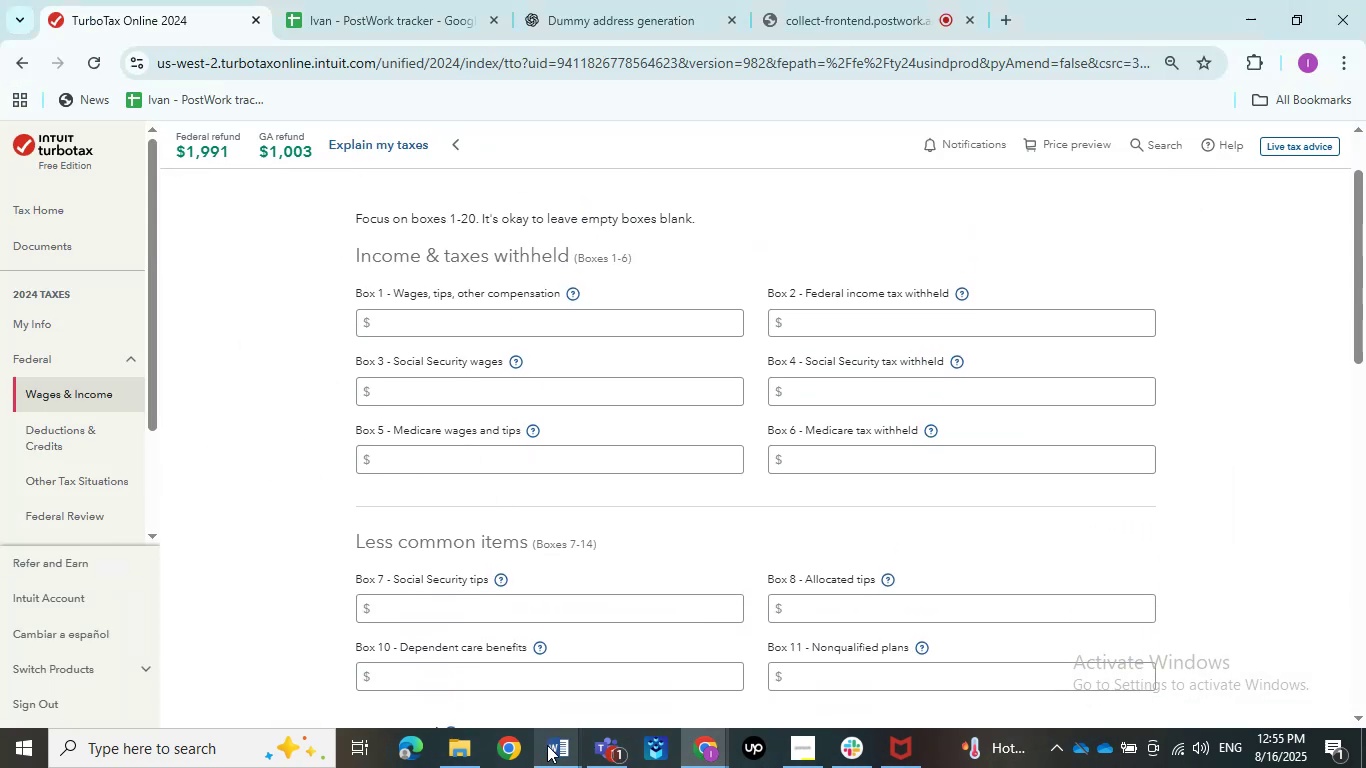 
double_click([472, 674])
 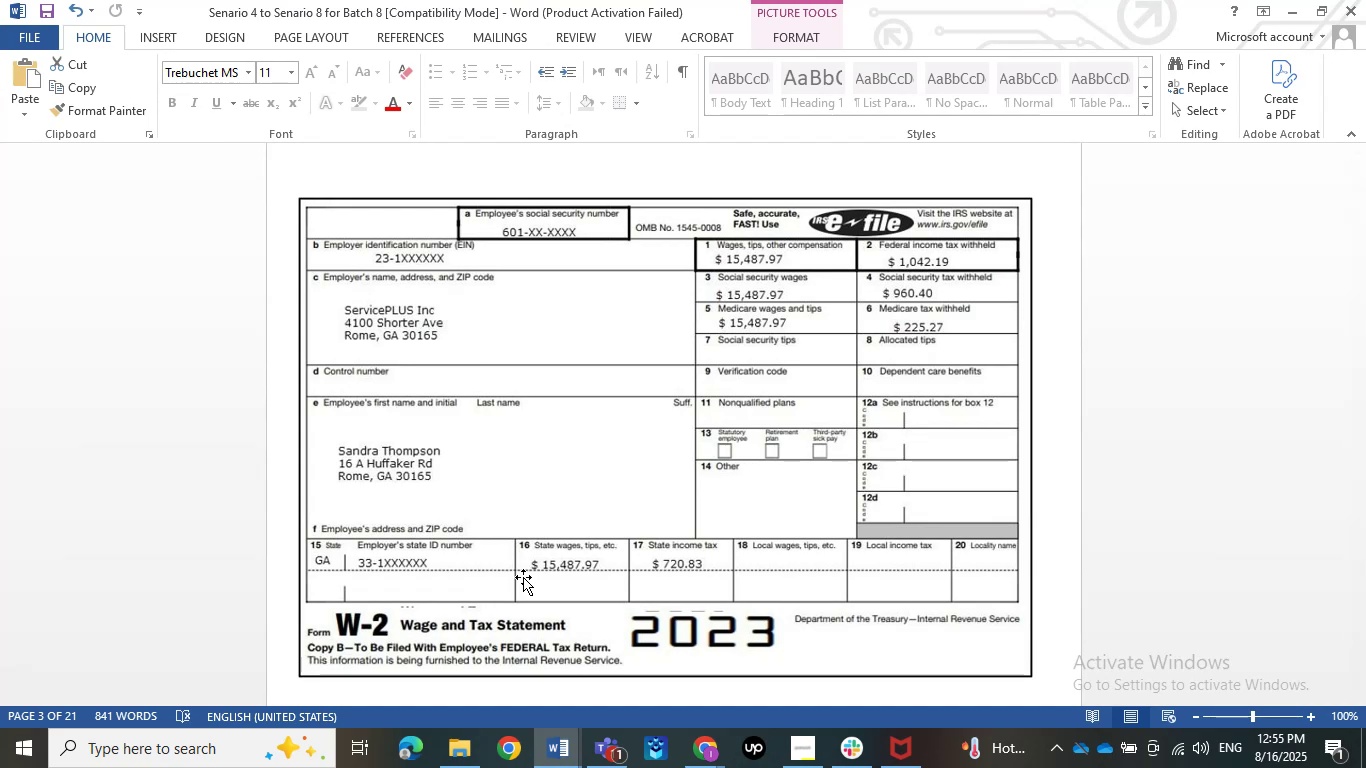 
wait(11.98)
 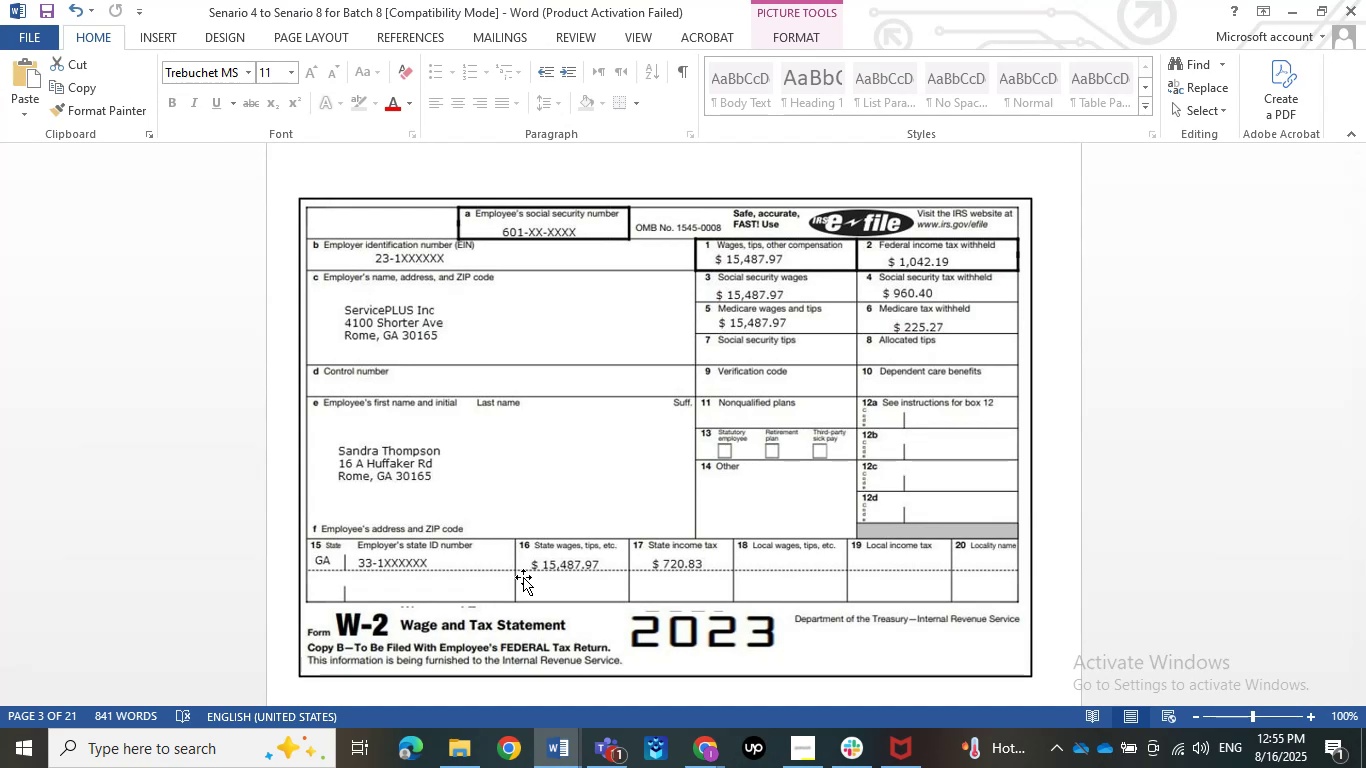 
scroll: coordinate [724, 511], scroll_direction: up, amount: 1.0
 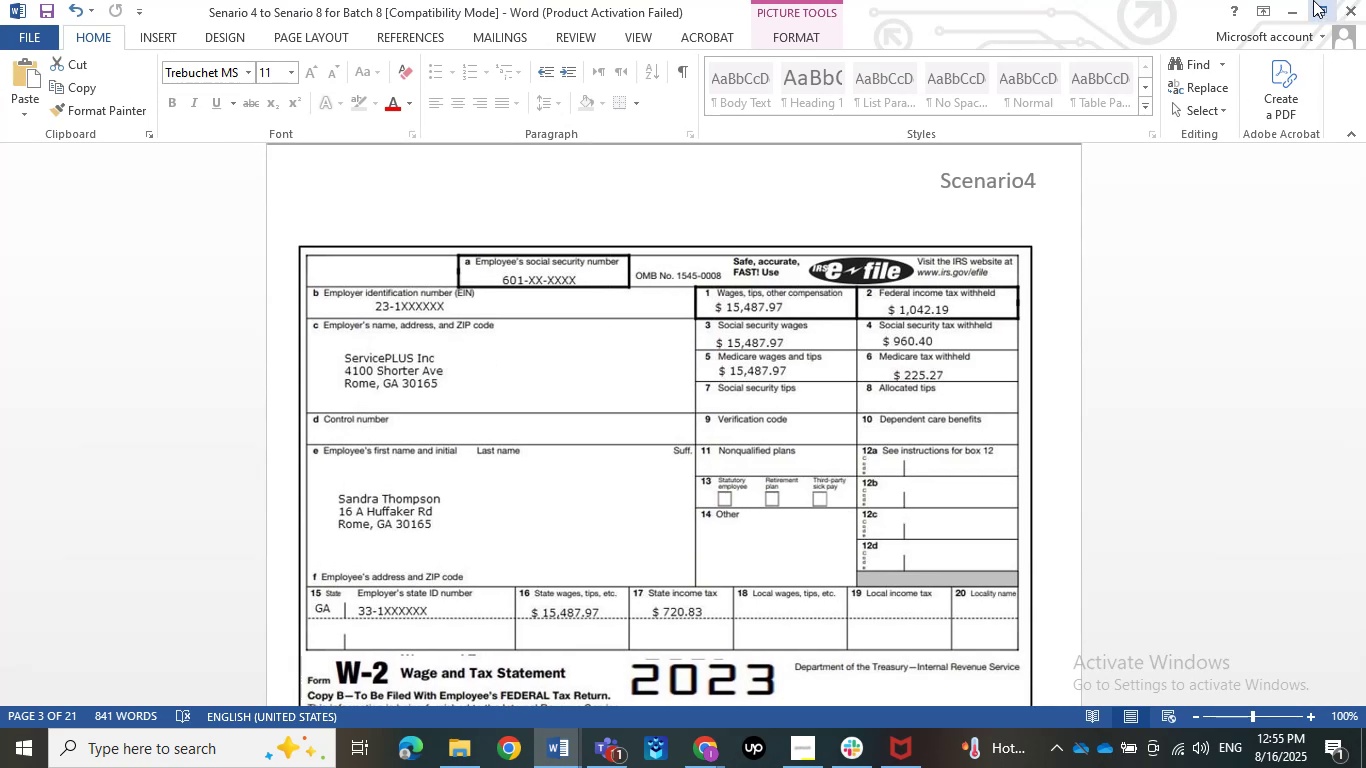 
left_click([1302, 0])
 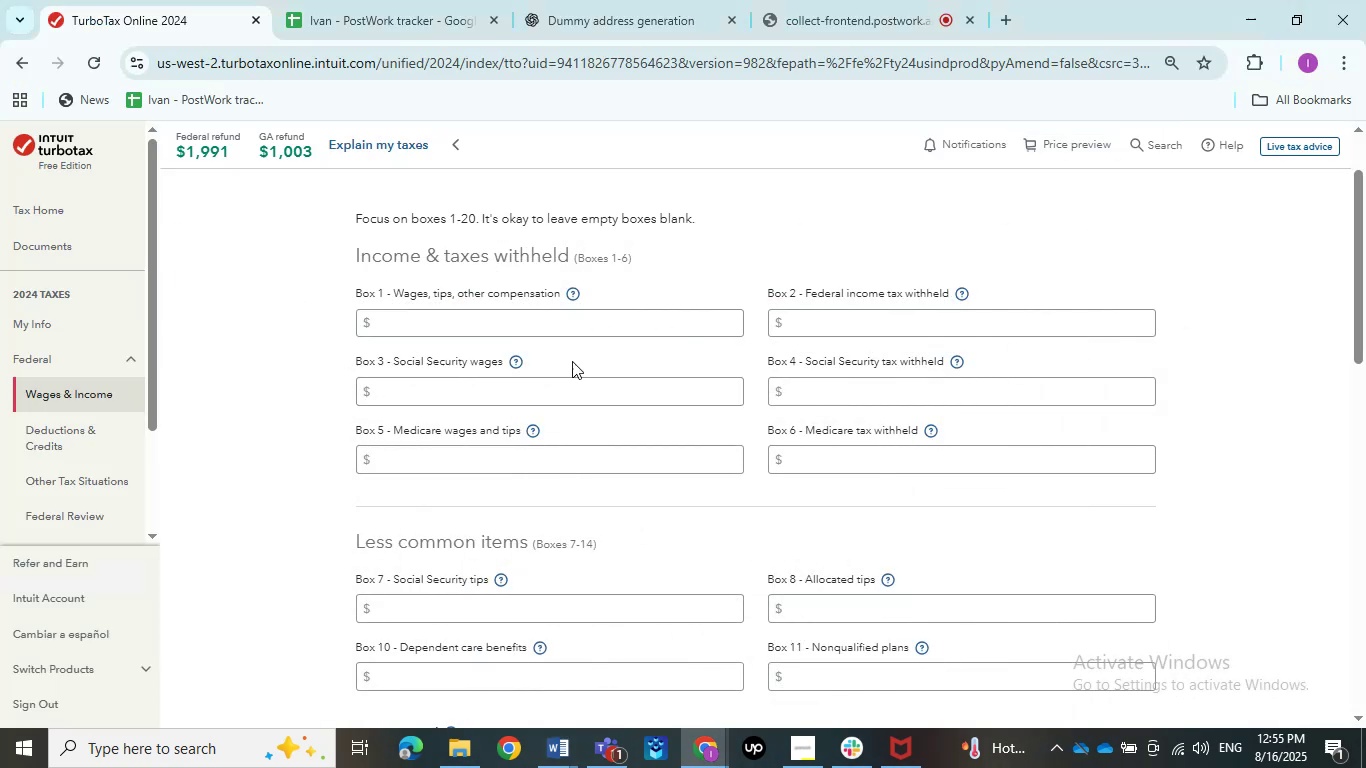 
left_click([522, 329])
 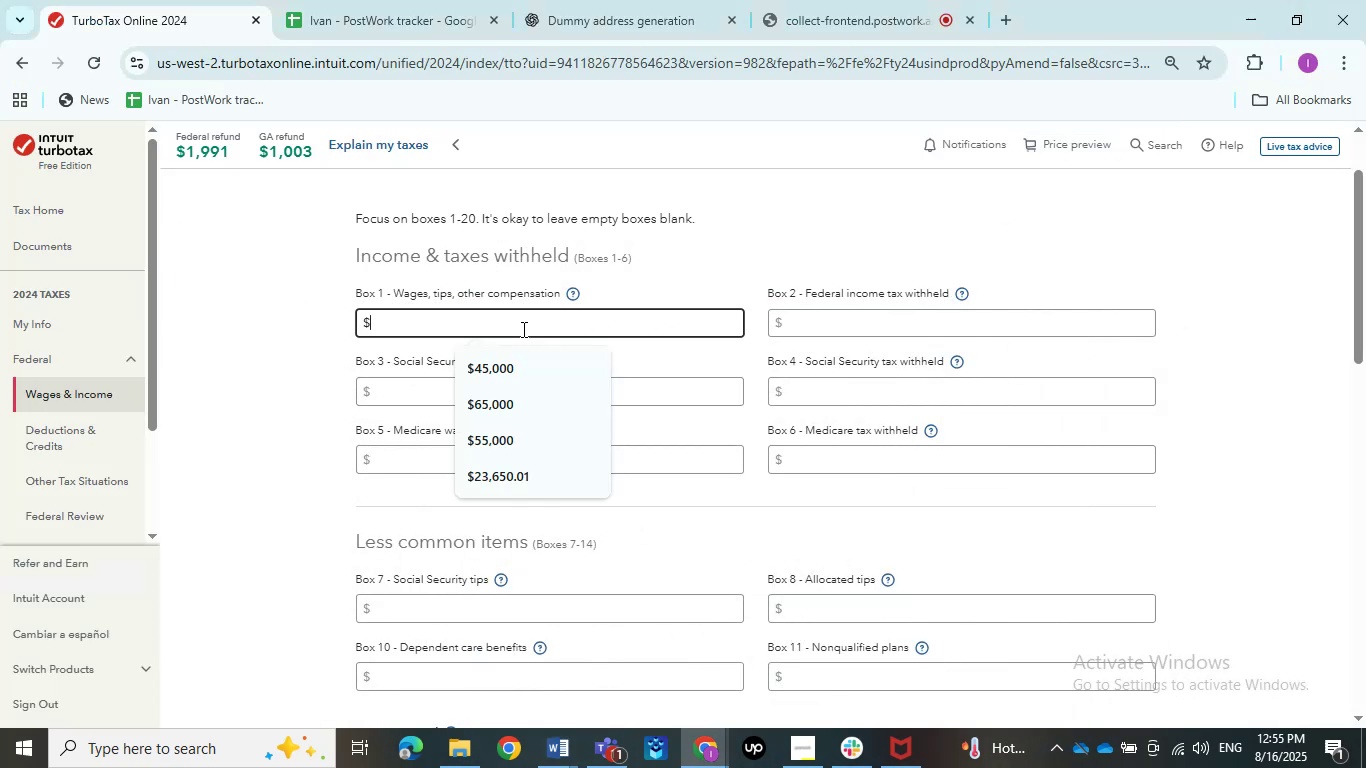 
key(Numpad1)
 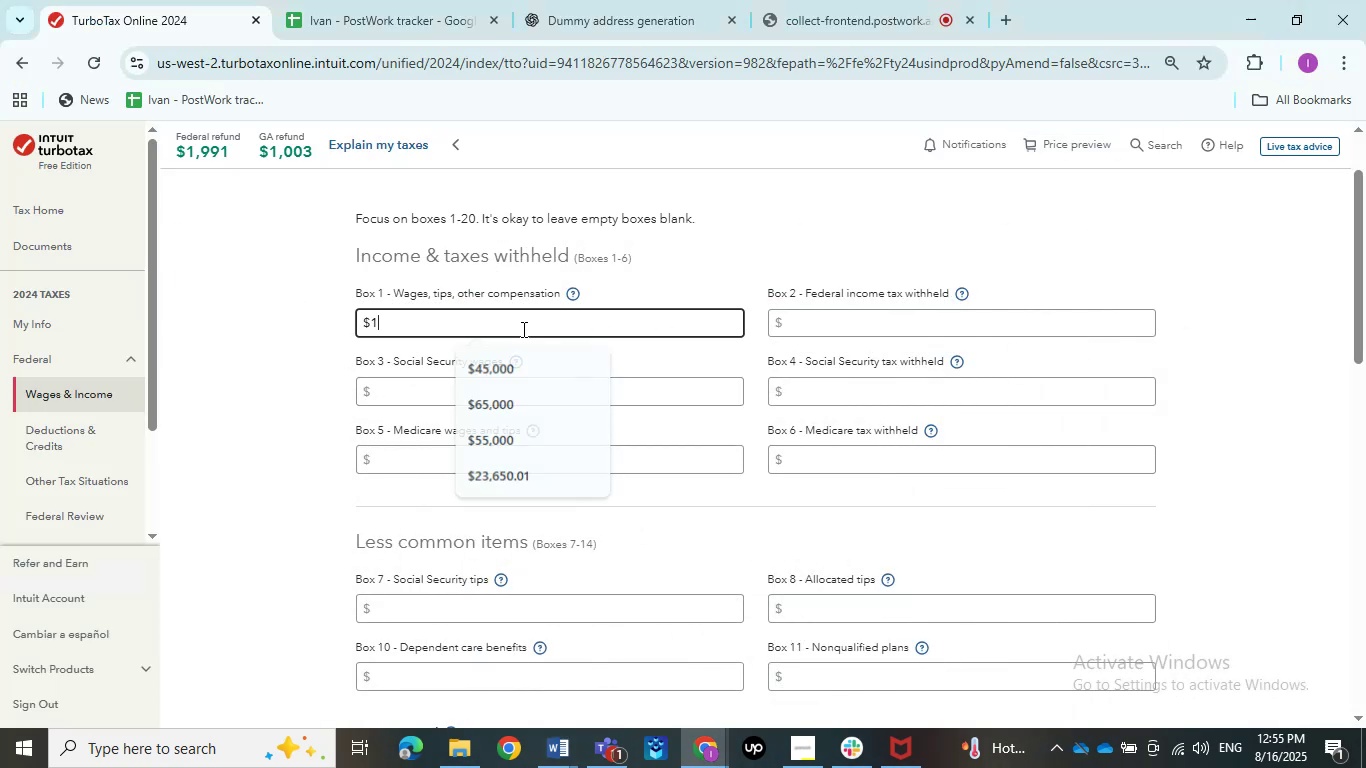 
key(Numpad5)
 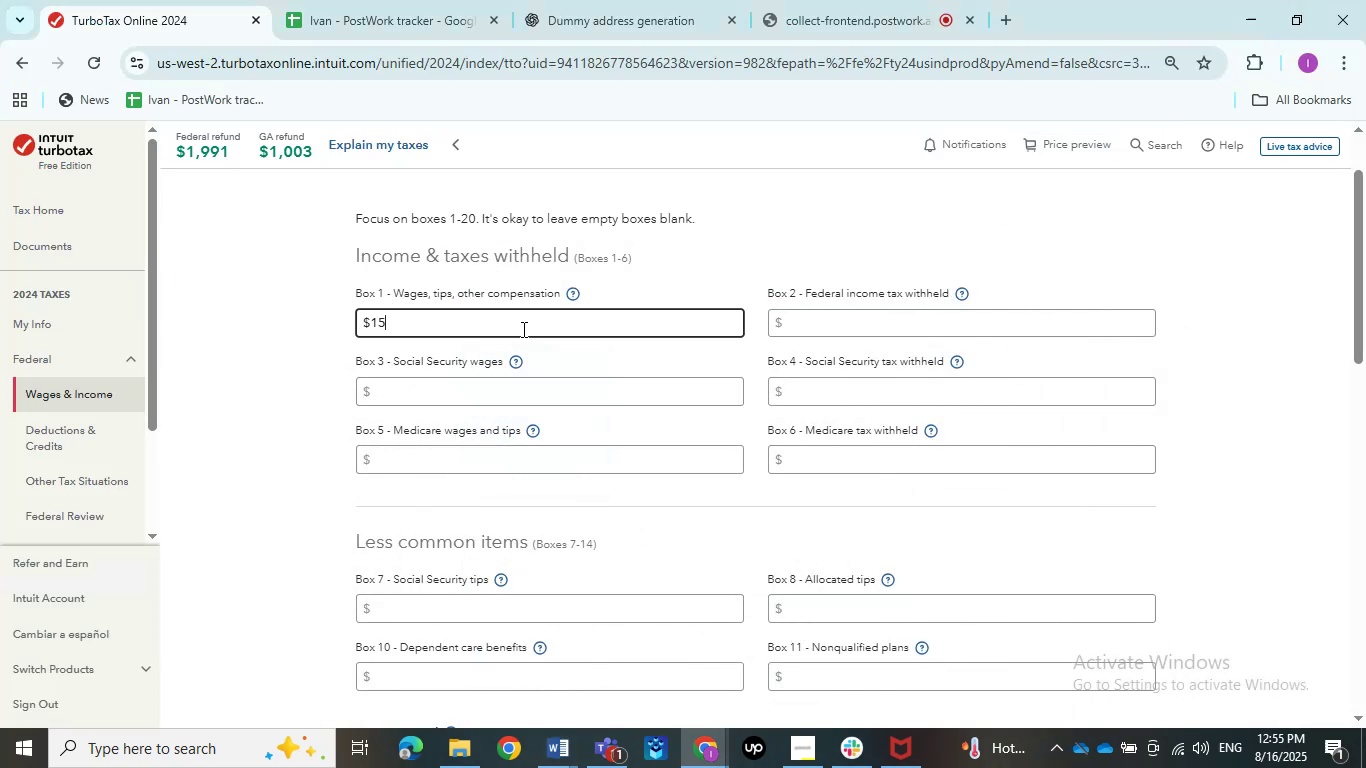 
key(Numpad4)
 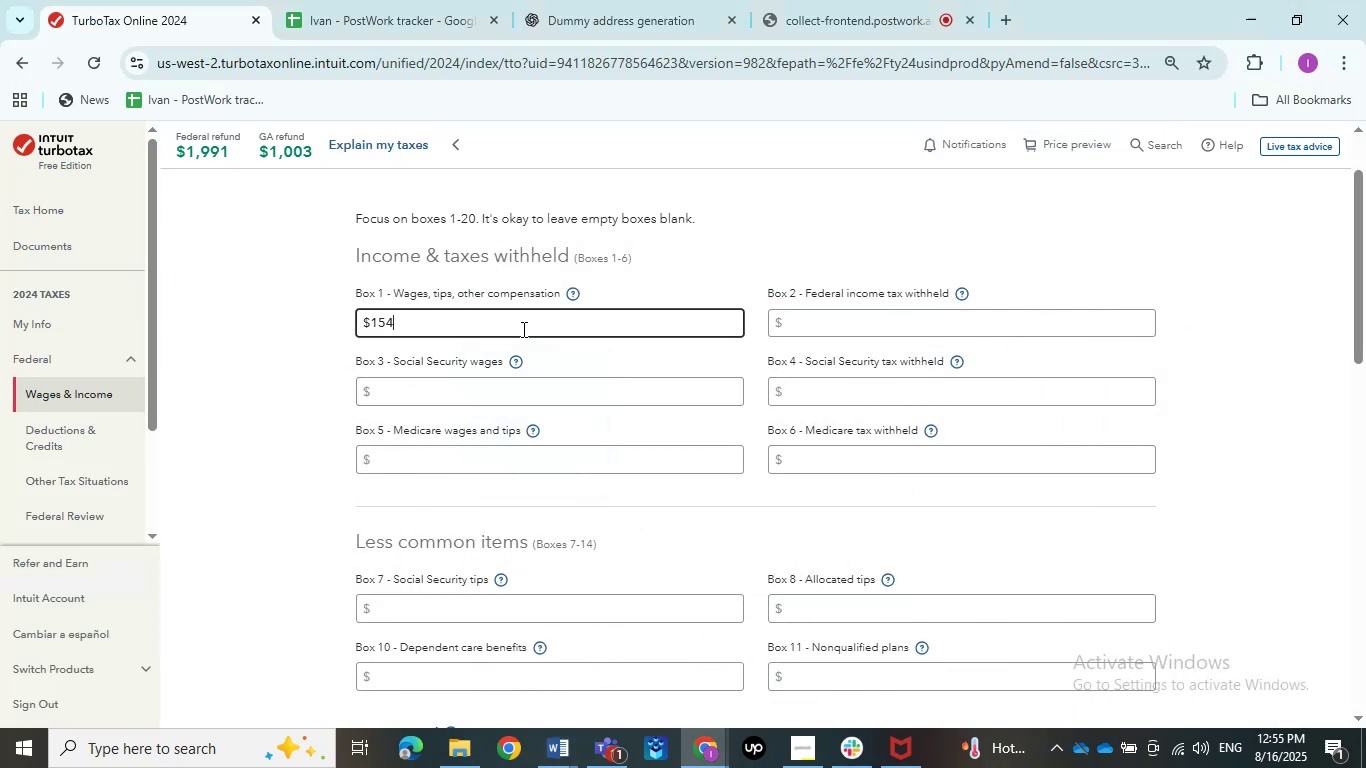 
key(Numpad8)
 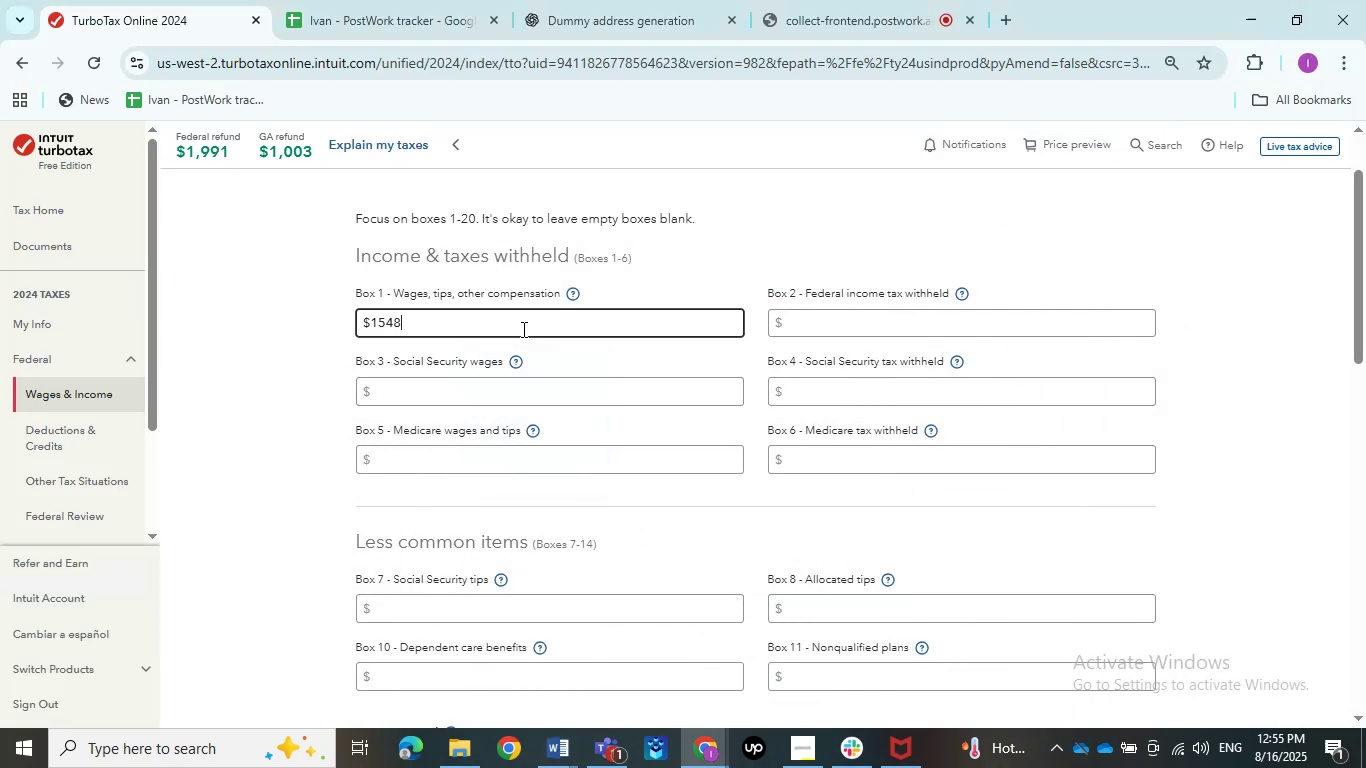 
key(Numpad7)
 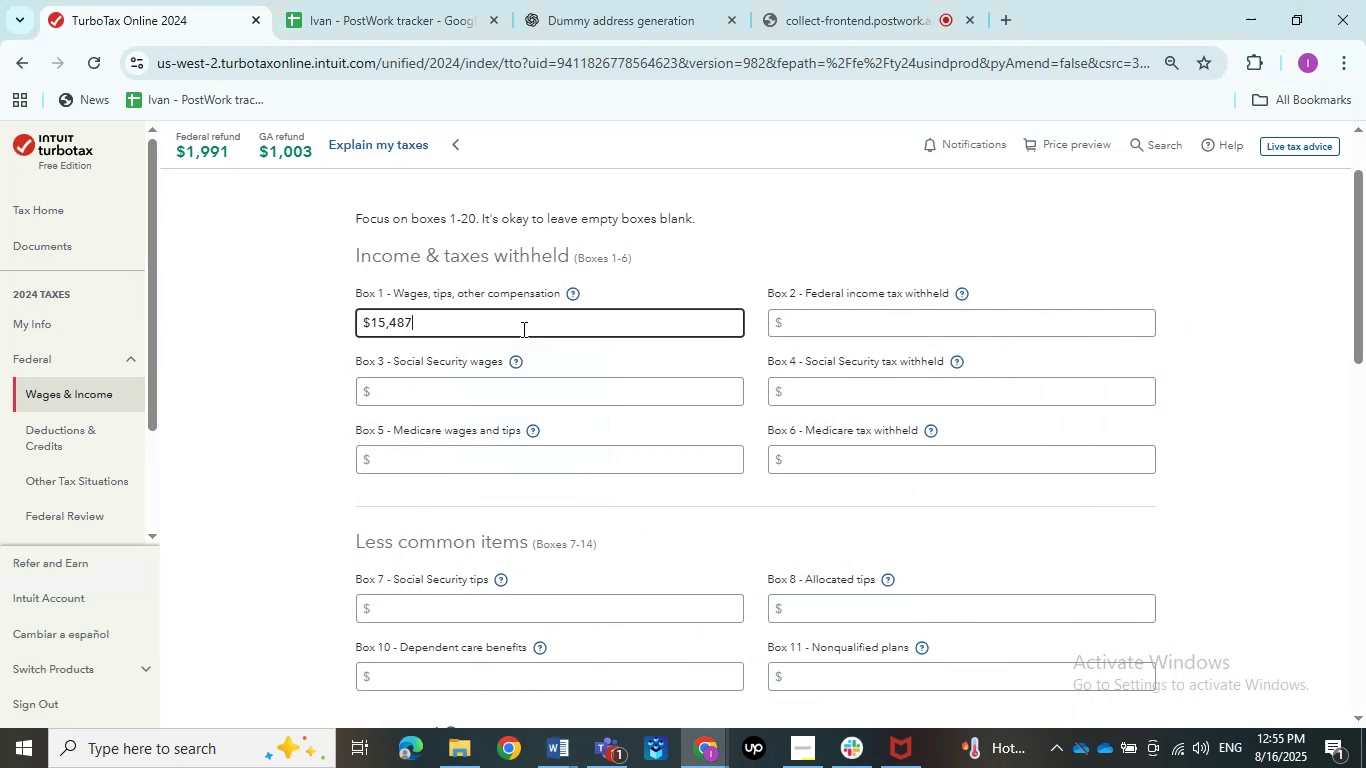 
key(NumpadDecimal)
 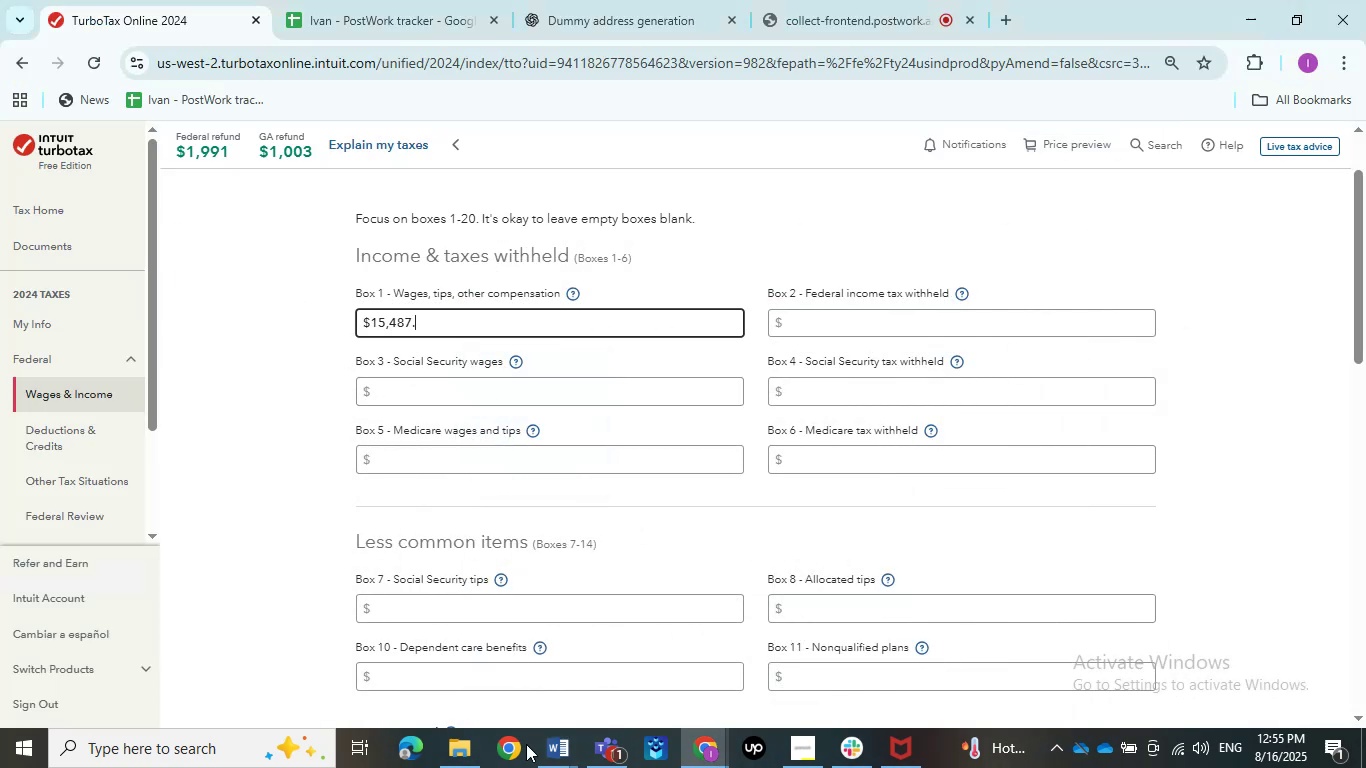 
double_click([469, 711])
 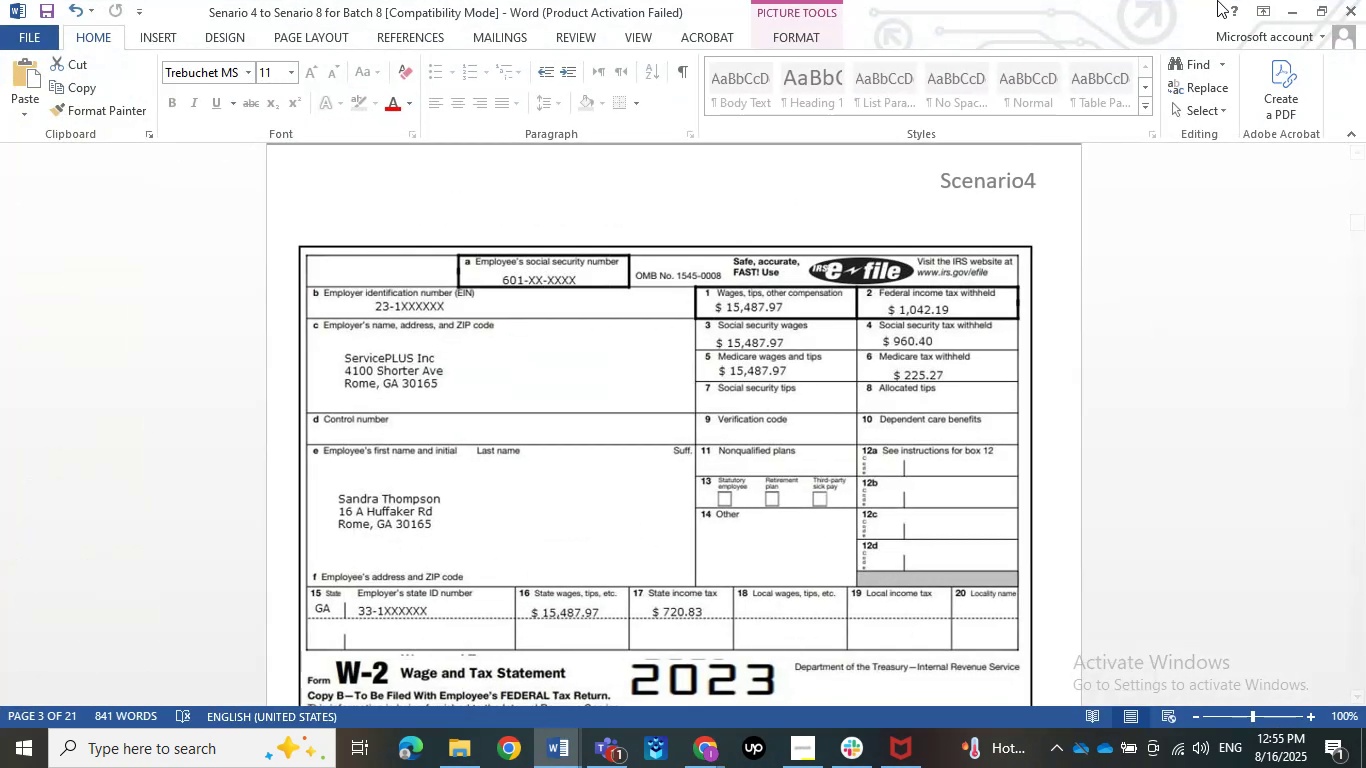 
left_click([1294, 0])
 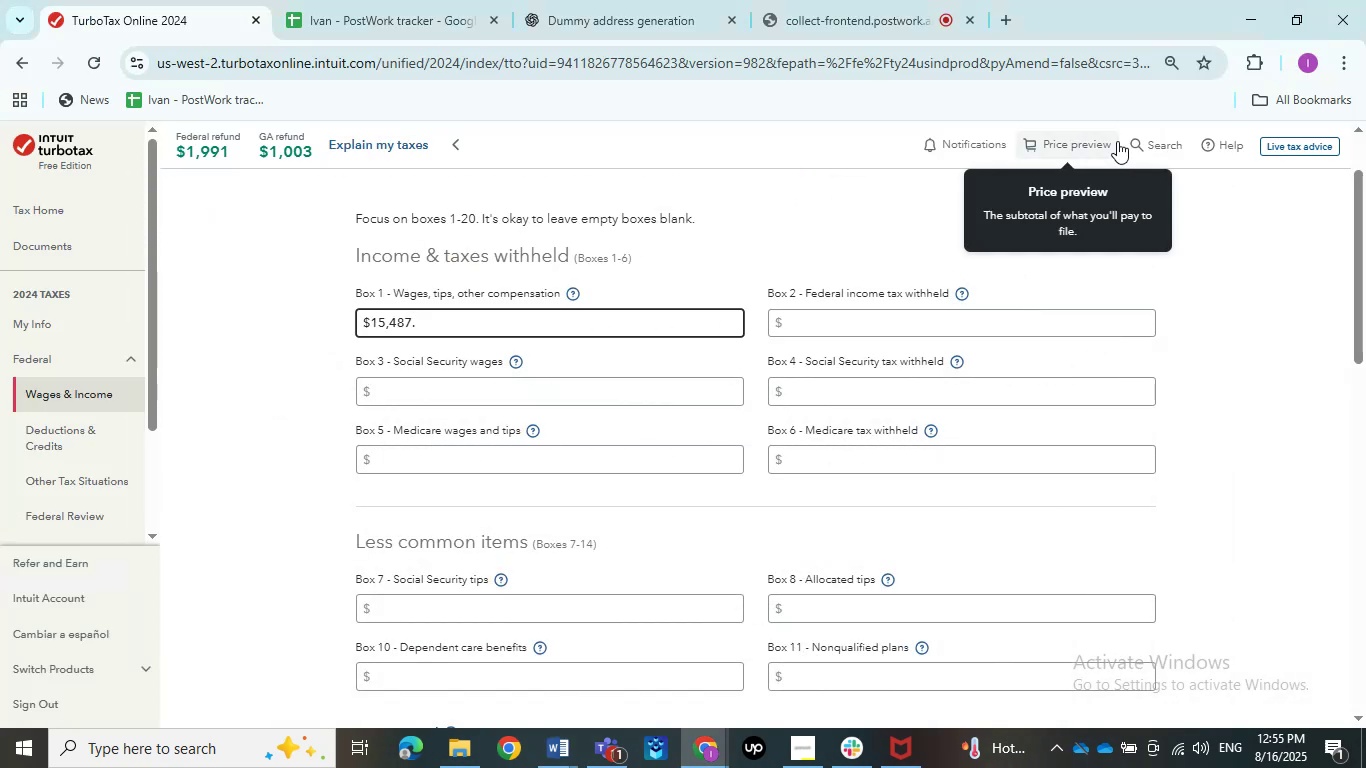 
key(Numpad9)
 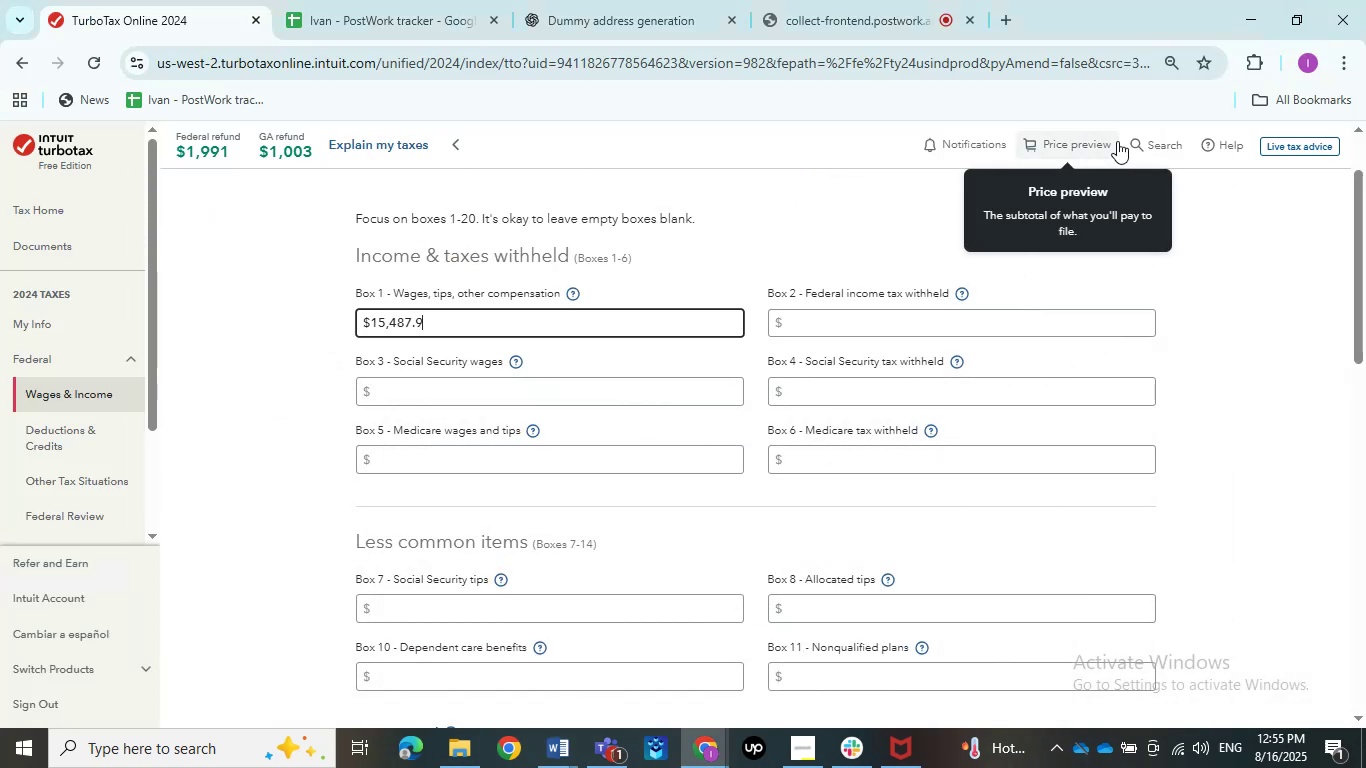 
key(Numpad7)
 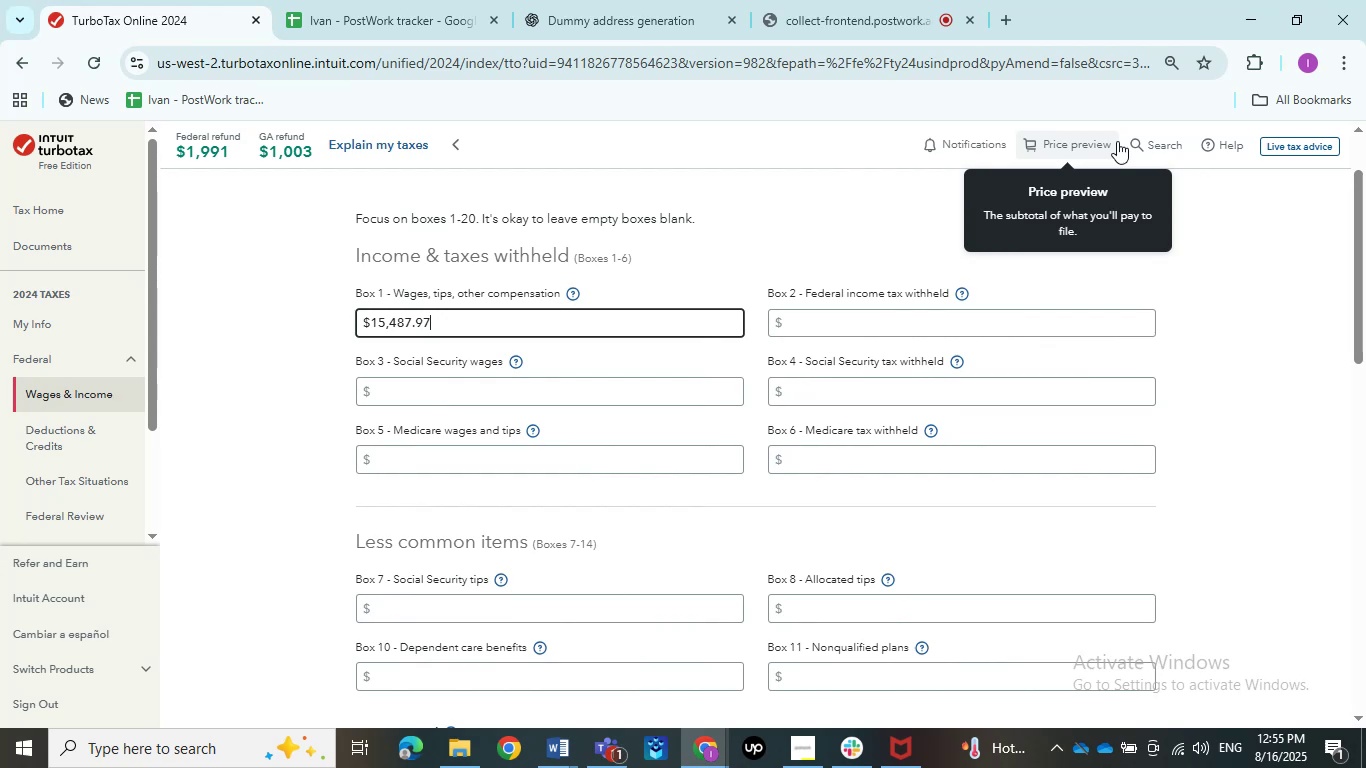 
key(Tab)
 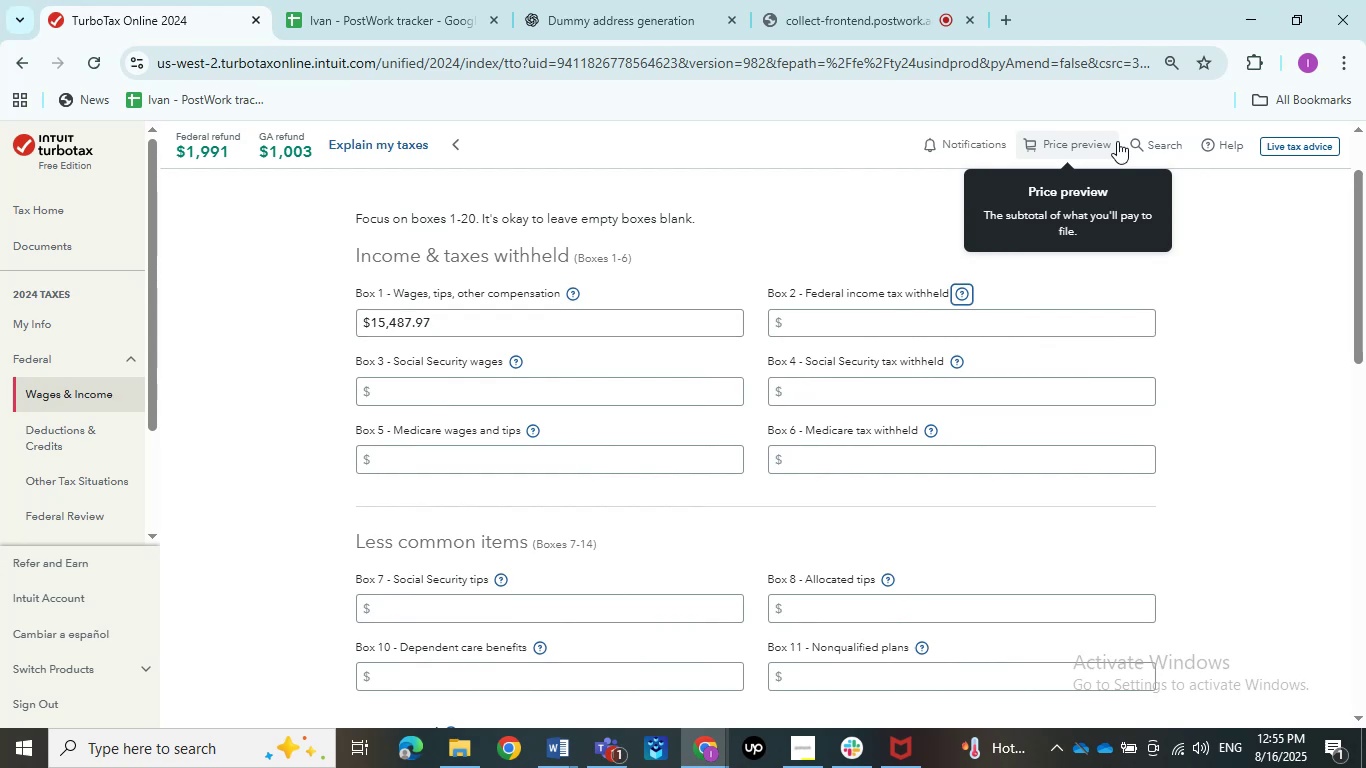 
key(Tab)
 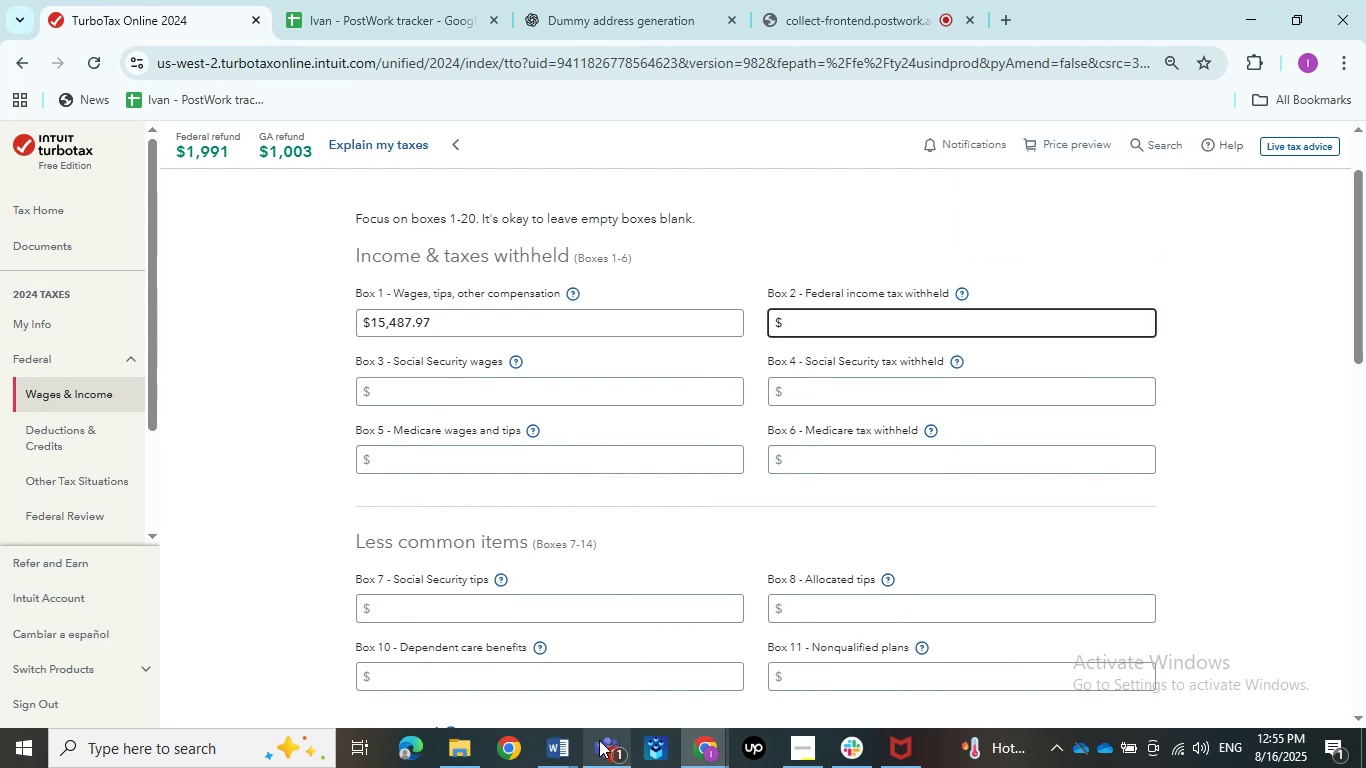 
double_click([505, 689])
 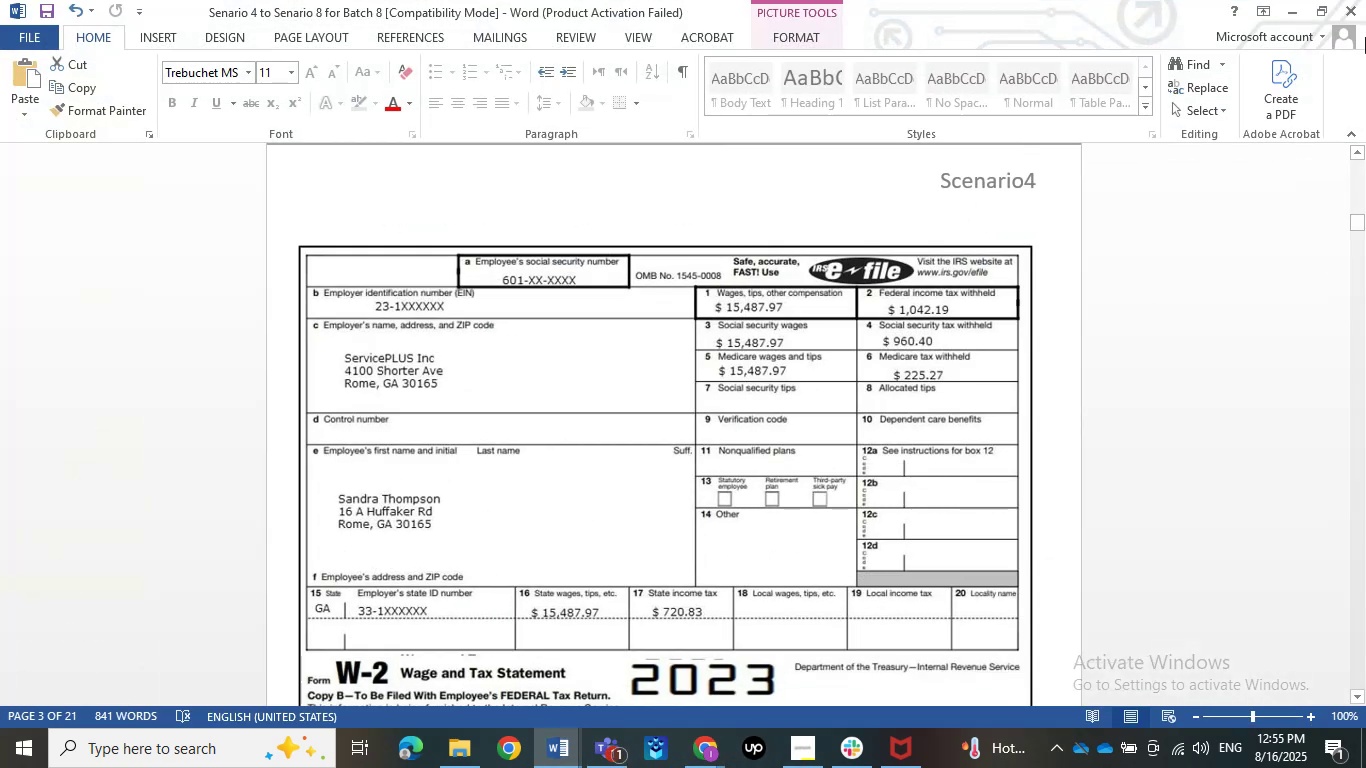 
left_click_drag(start_coordinate=[1277, 0], to_coordinate=[1287, 0])
 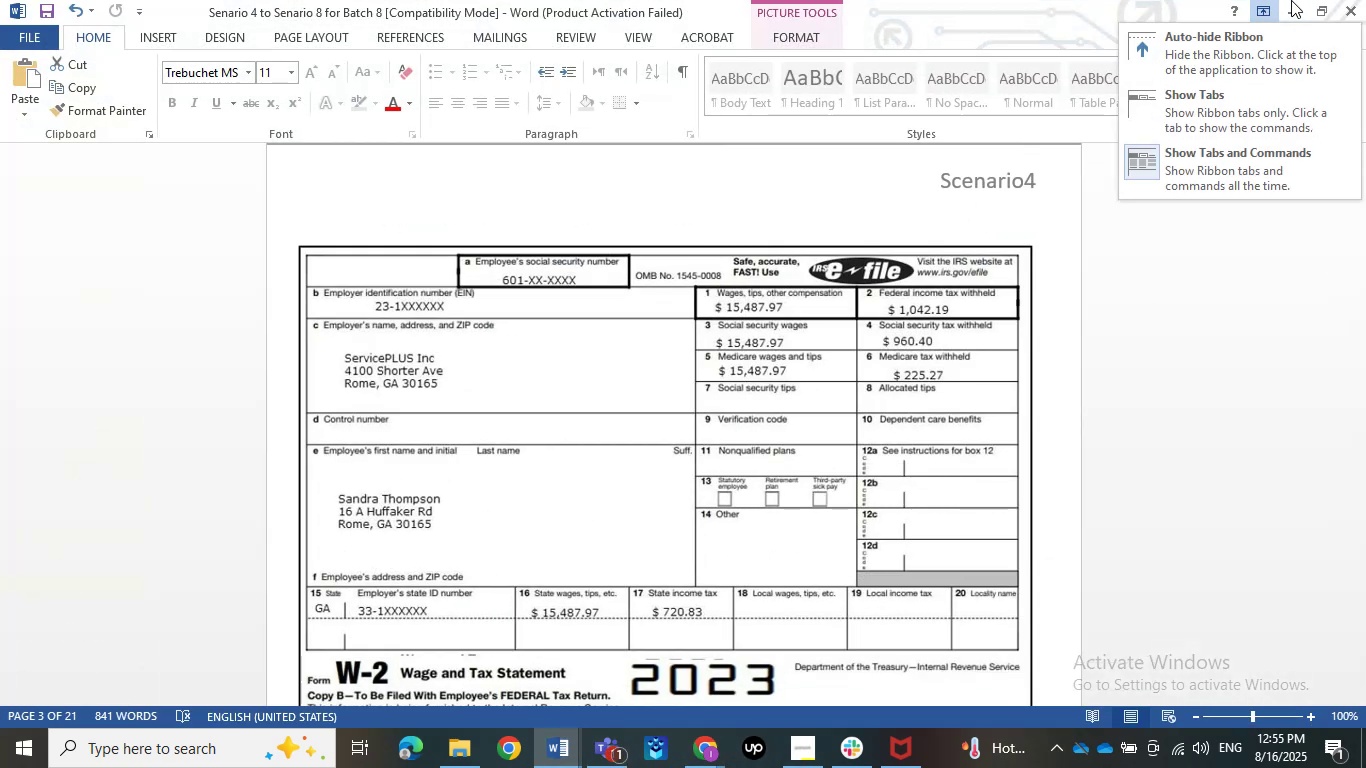 
left_click([1291, 0])
 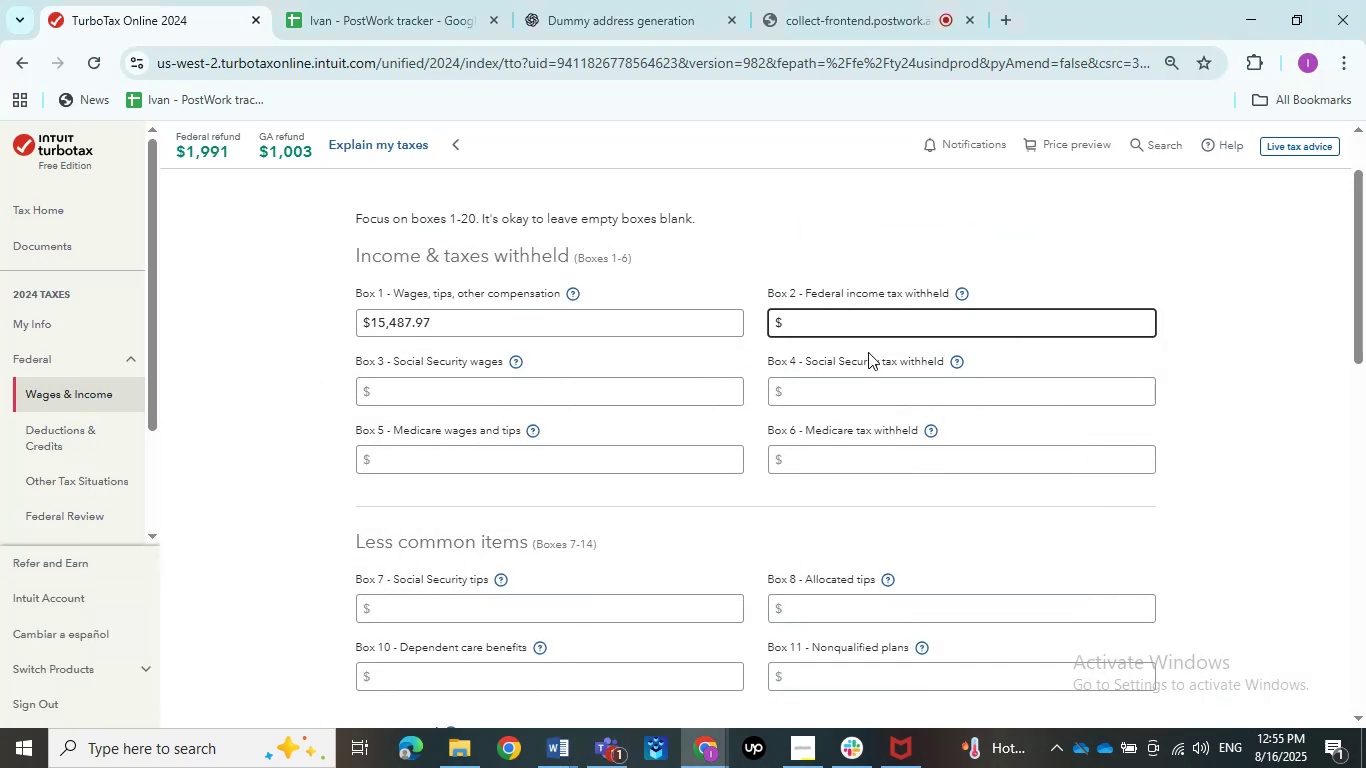 
key(Numpad1)
 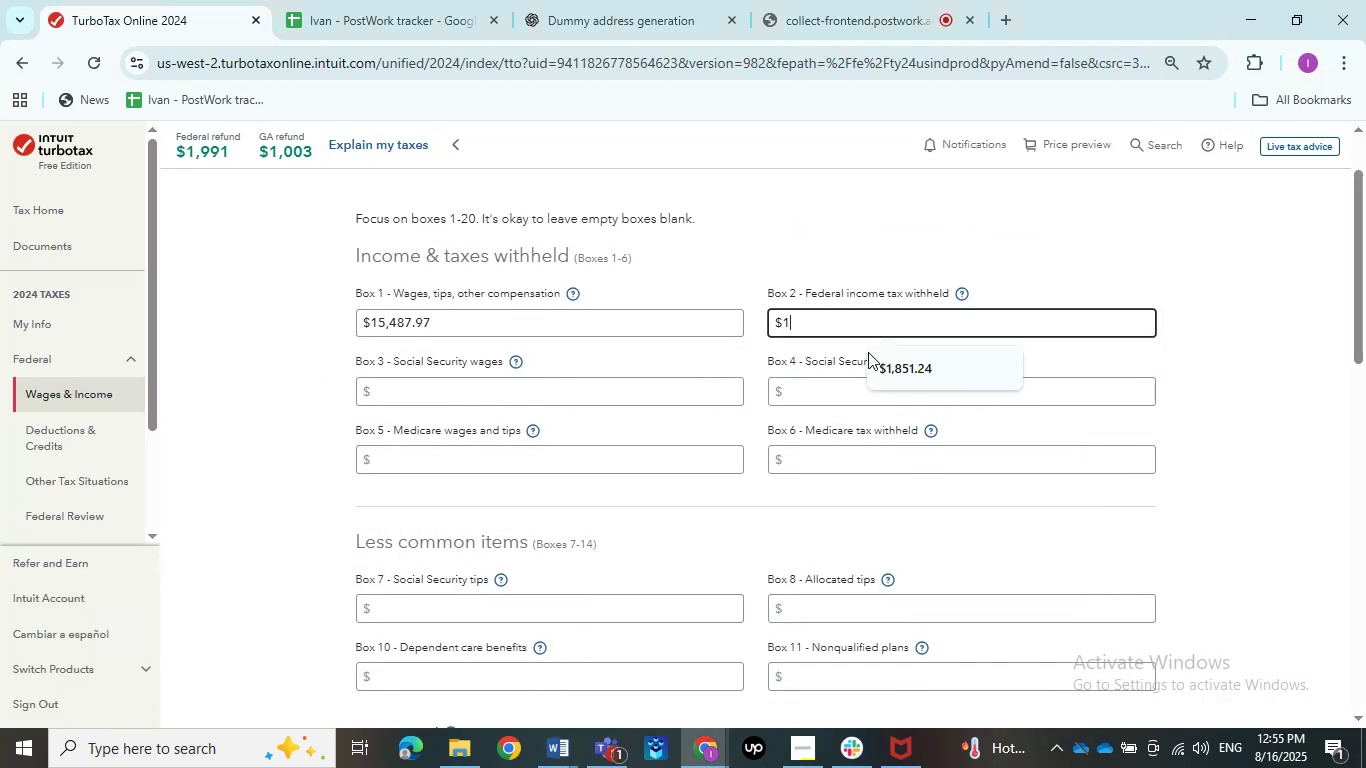 
key(Numpad0)
 